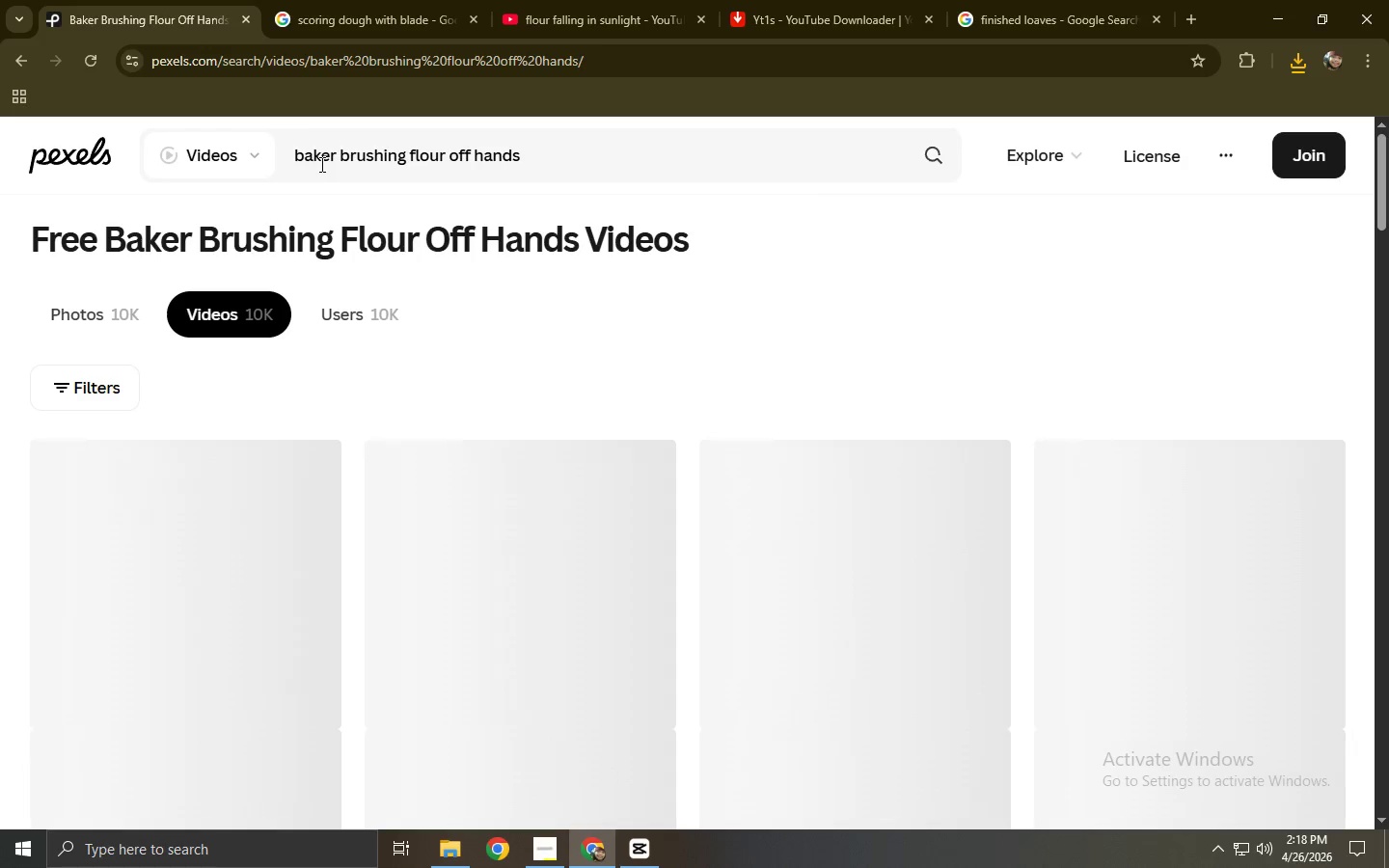 
wait(8.28)
 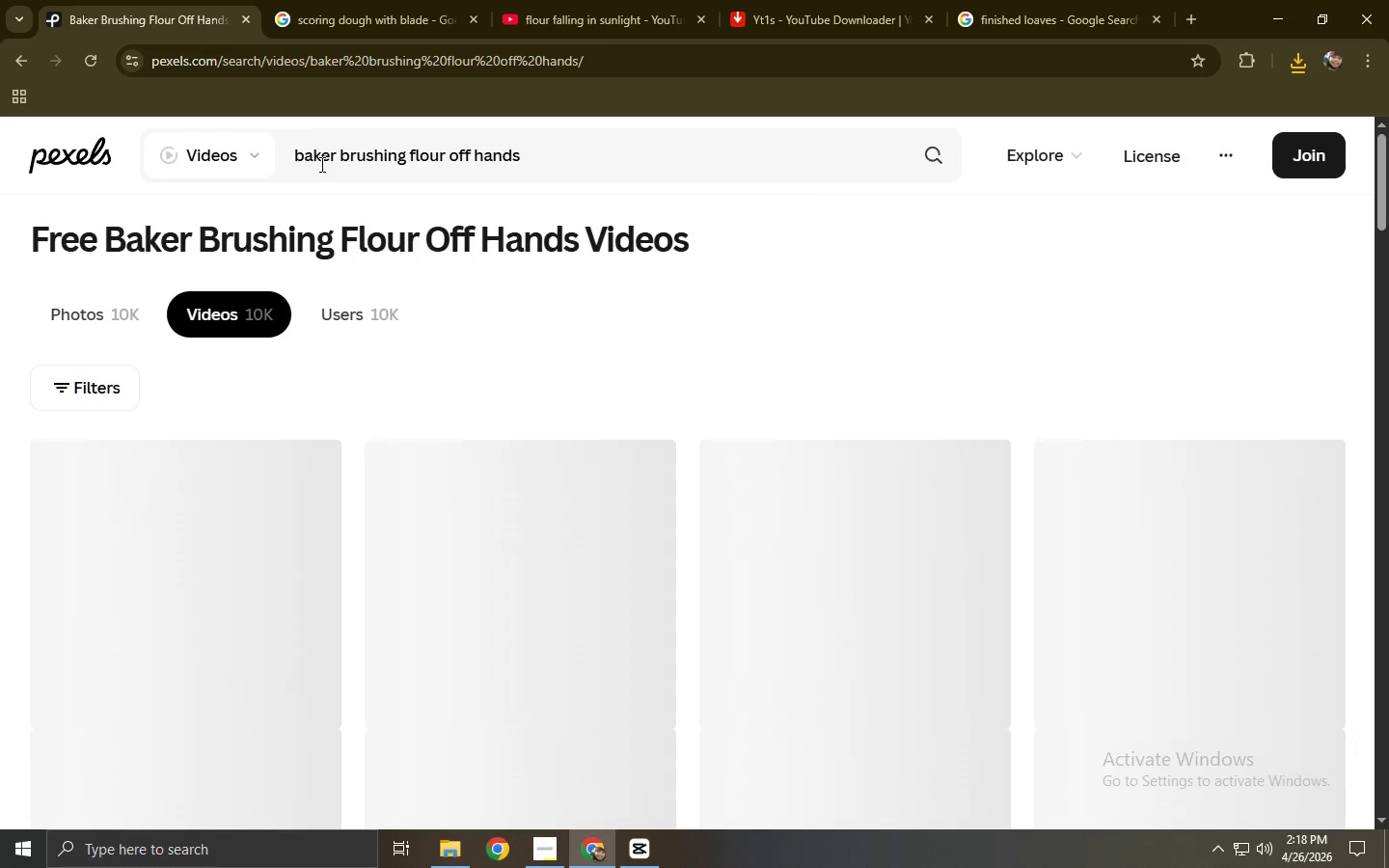 
left_click([539, 529])
 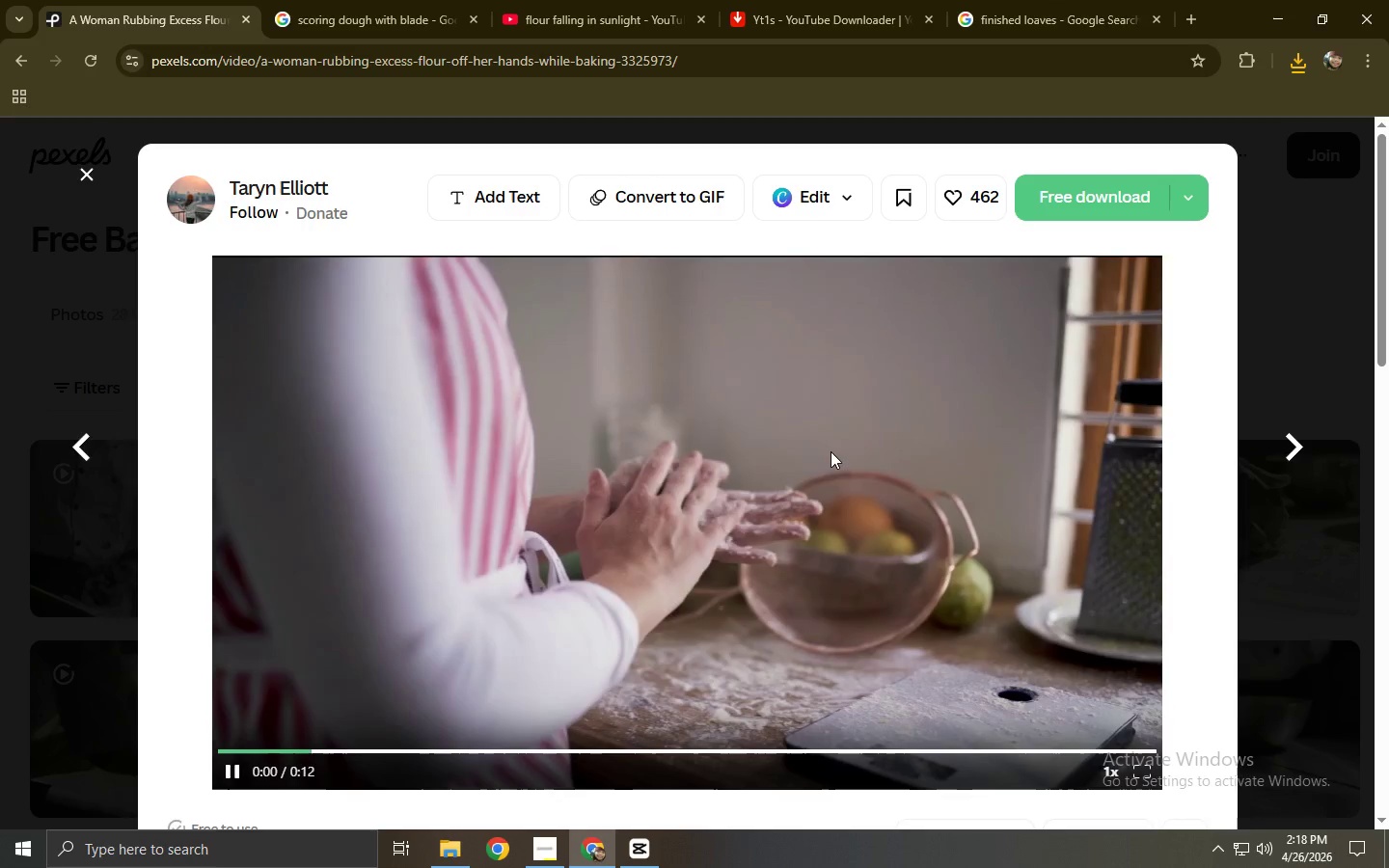 
left_click([1091, 203])
 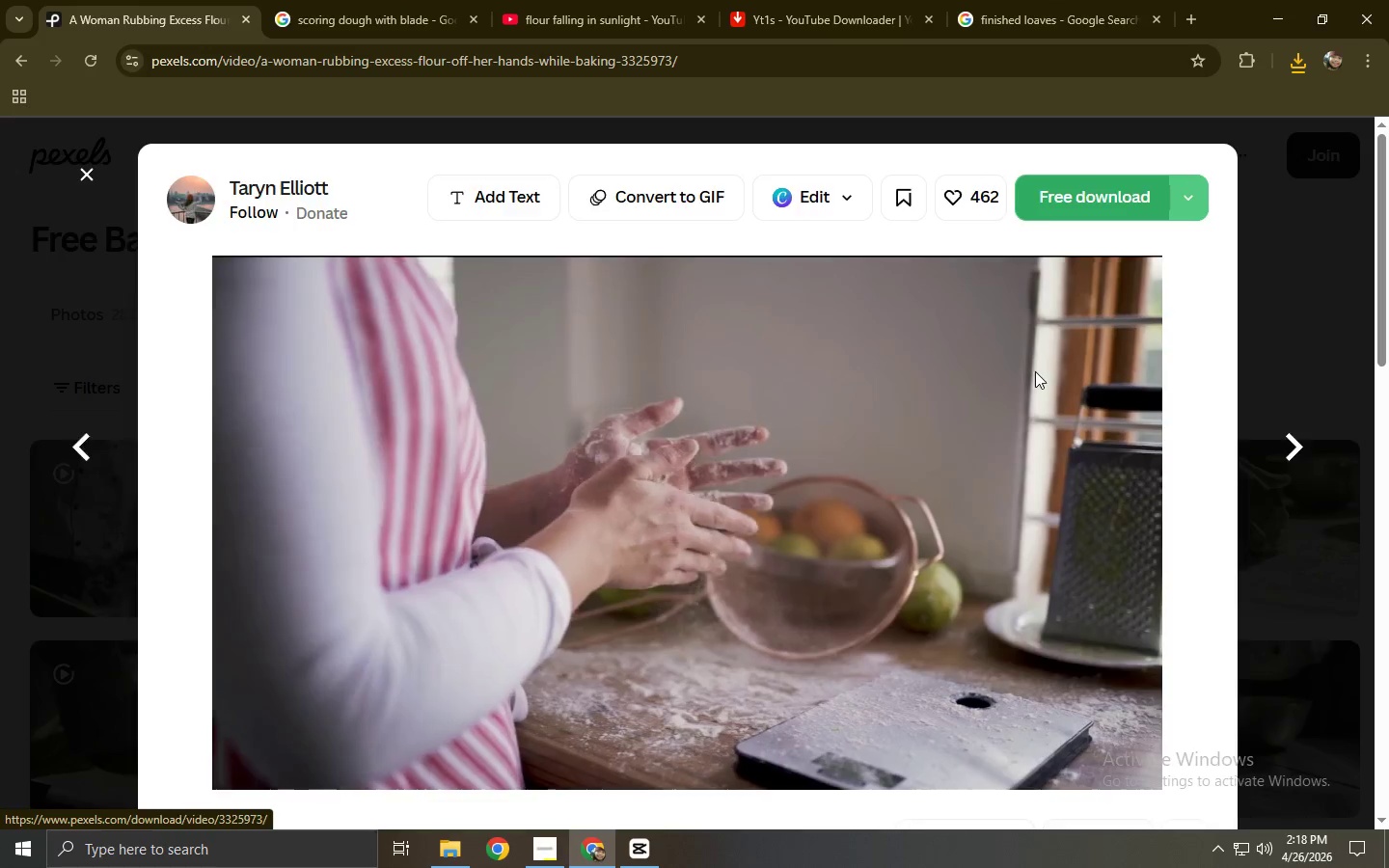 
left_click([1035, 371])
 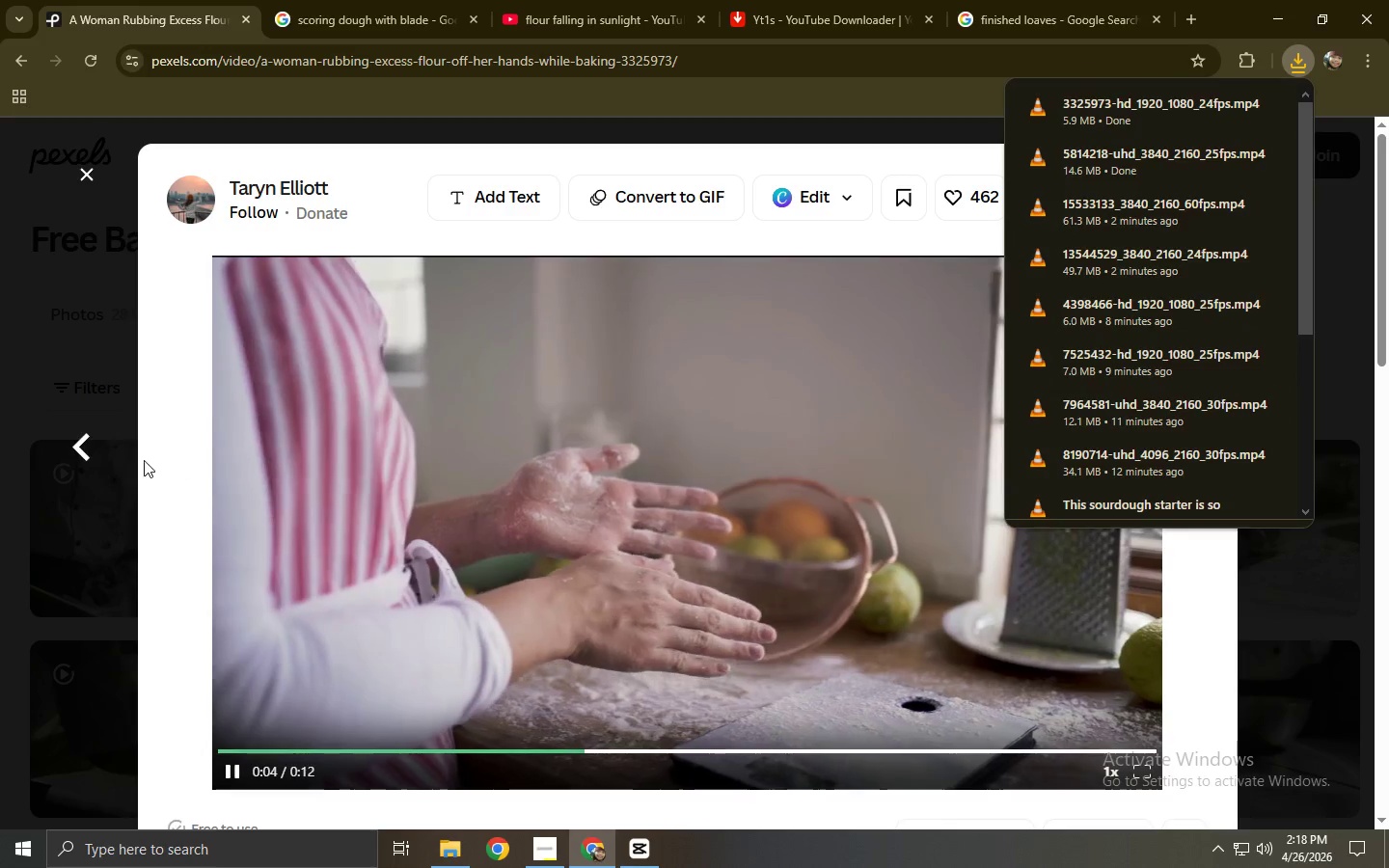 
left_click([495, 399])
 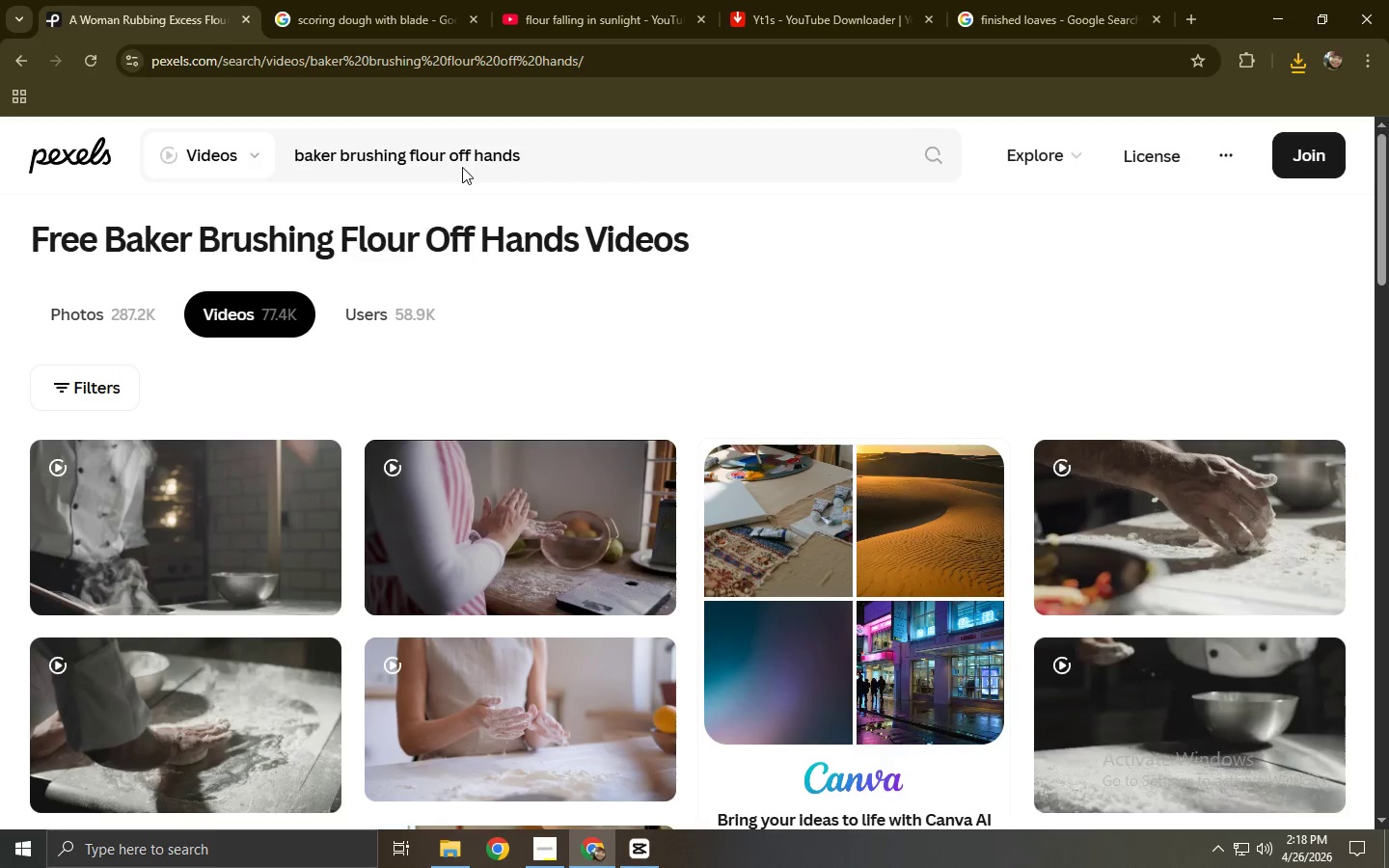 
left_click_drag(start_coordinate=[627, 154], to_coordinate=[251, 149])
 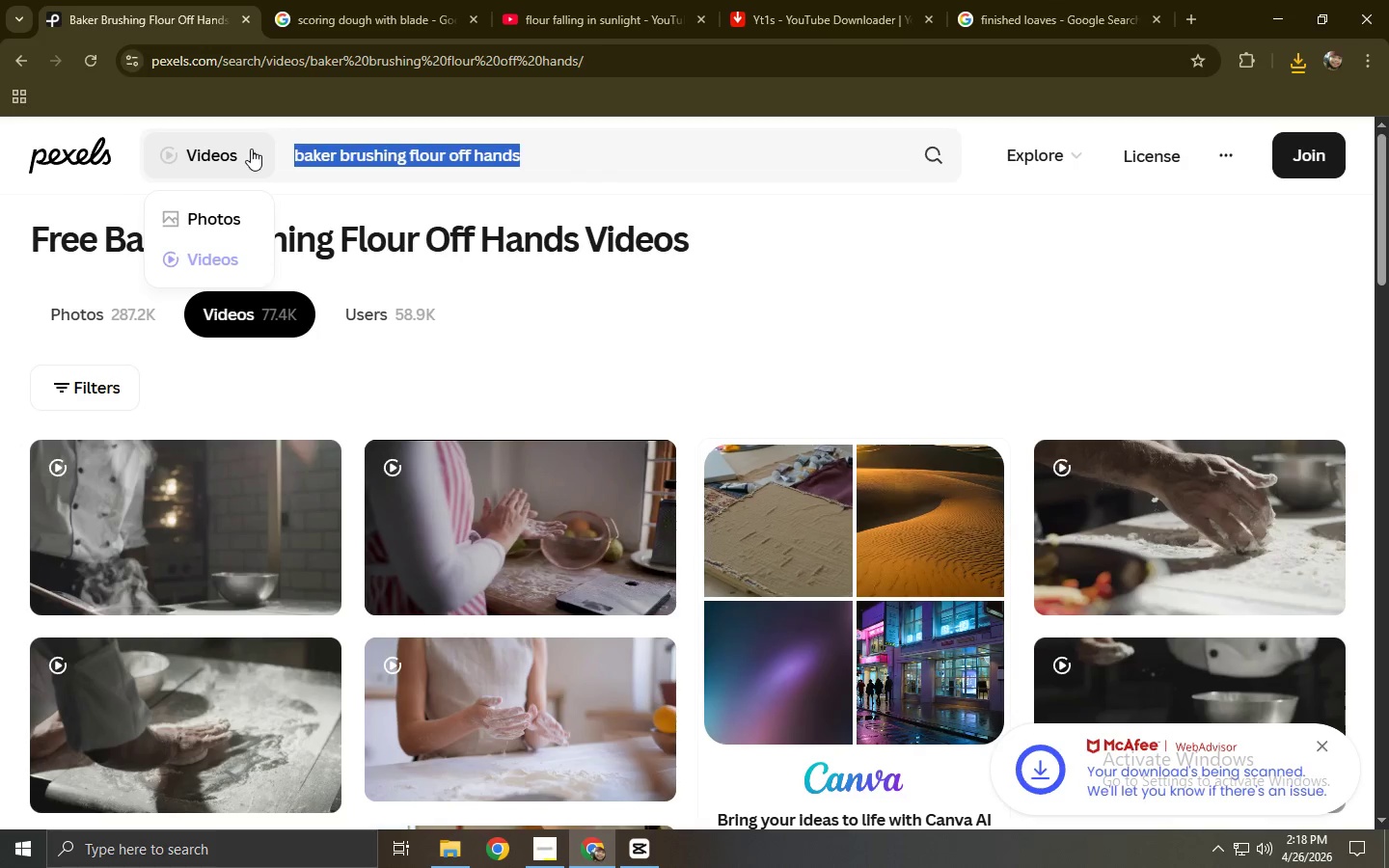 
type(slow motion slicing breda)
key(Backspace)
key(Backspace)
type(ad)
 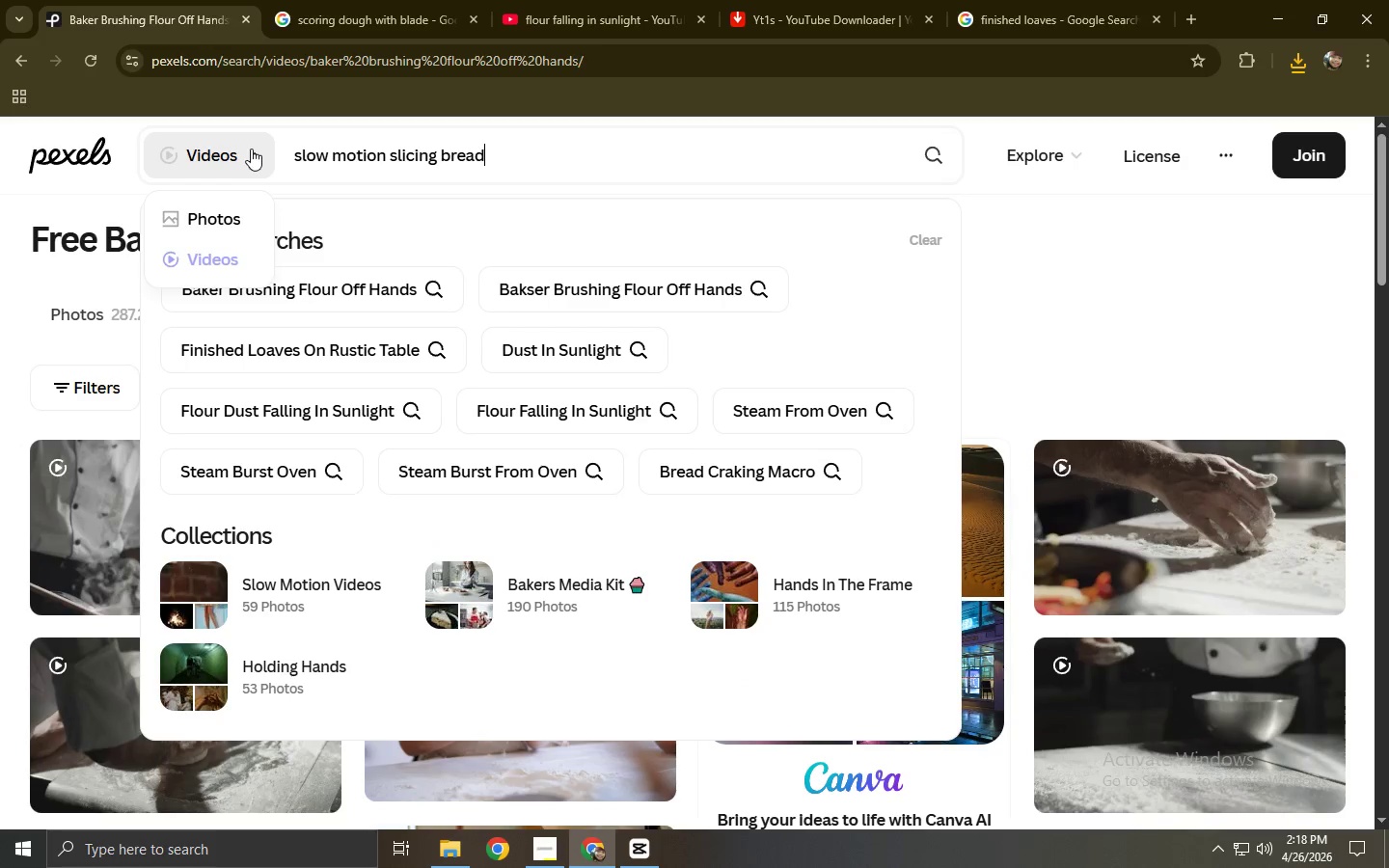 
key(Enter)
 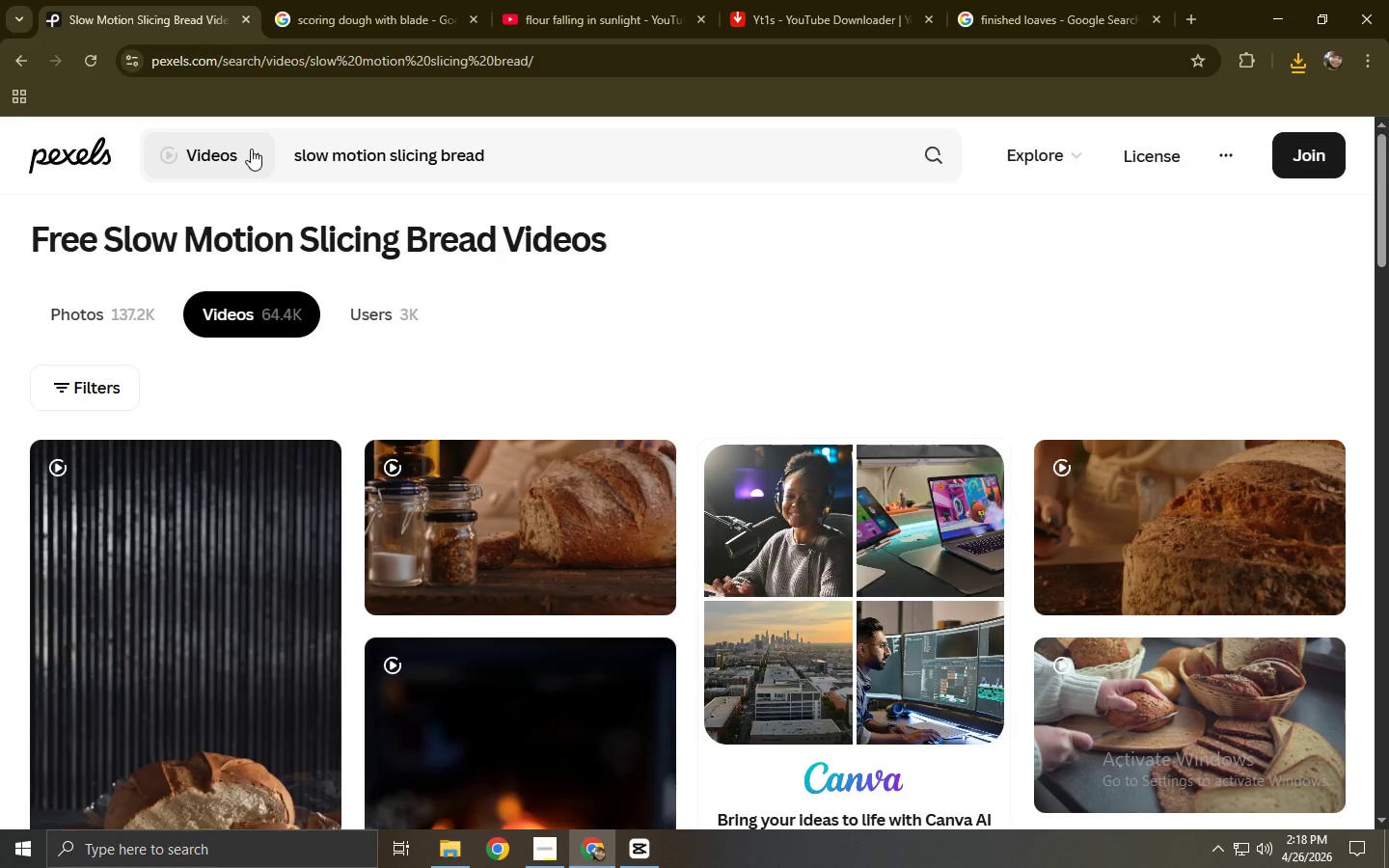 
wait(5.6)
 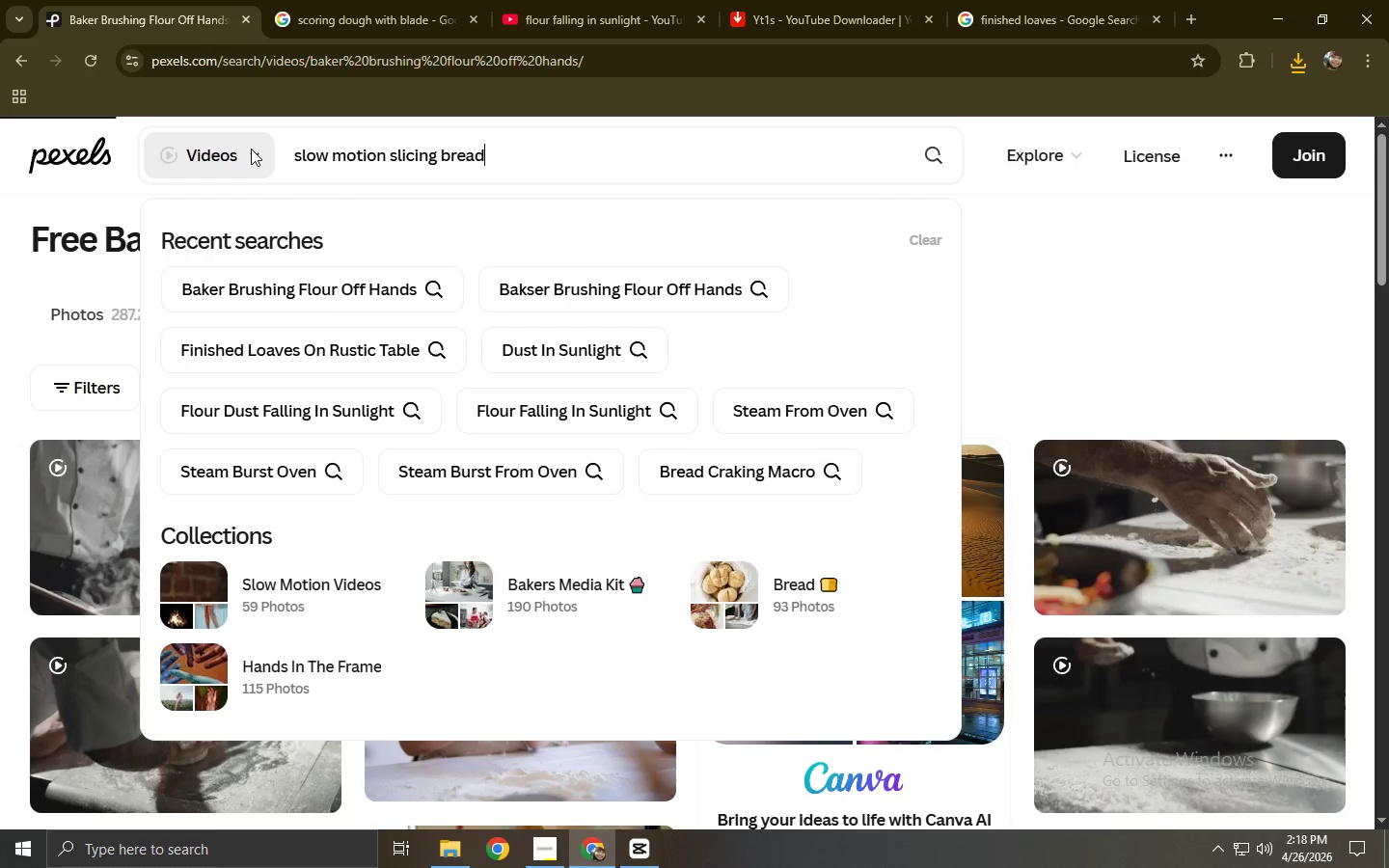 
mouse_move([504, 516])
 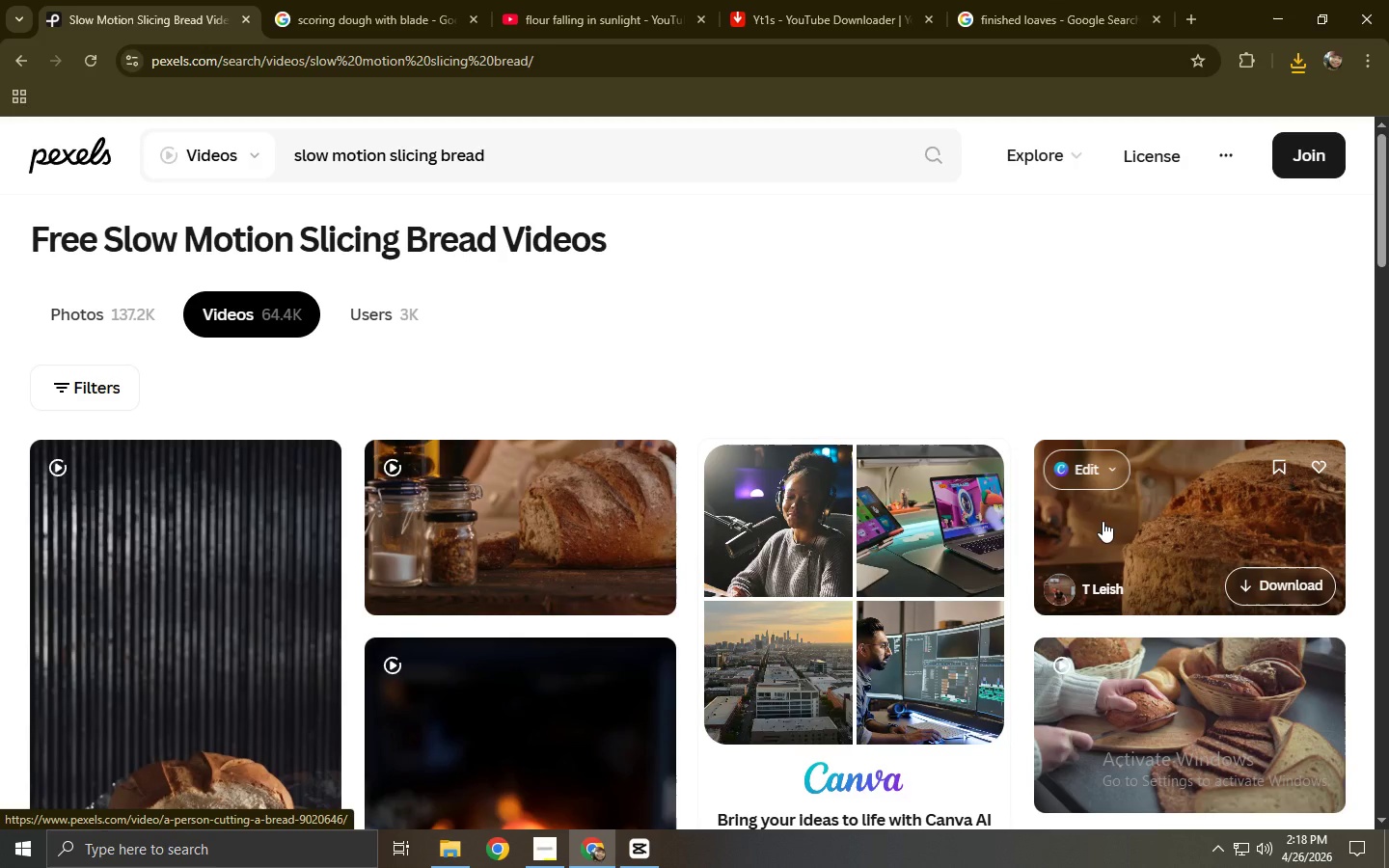 
left_click([1115, 522])
 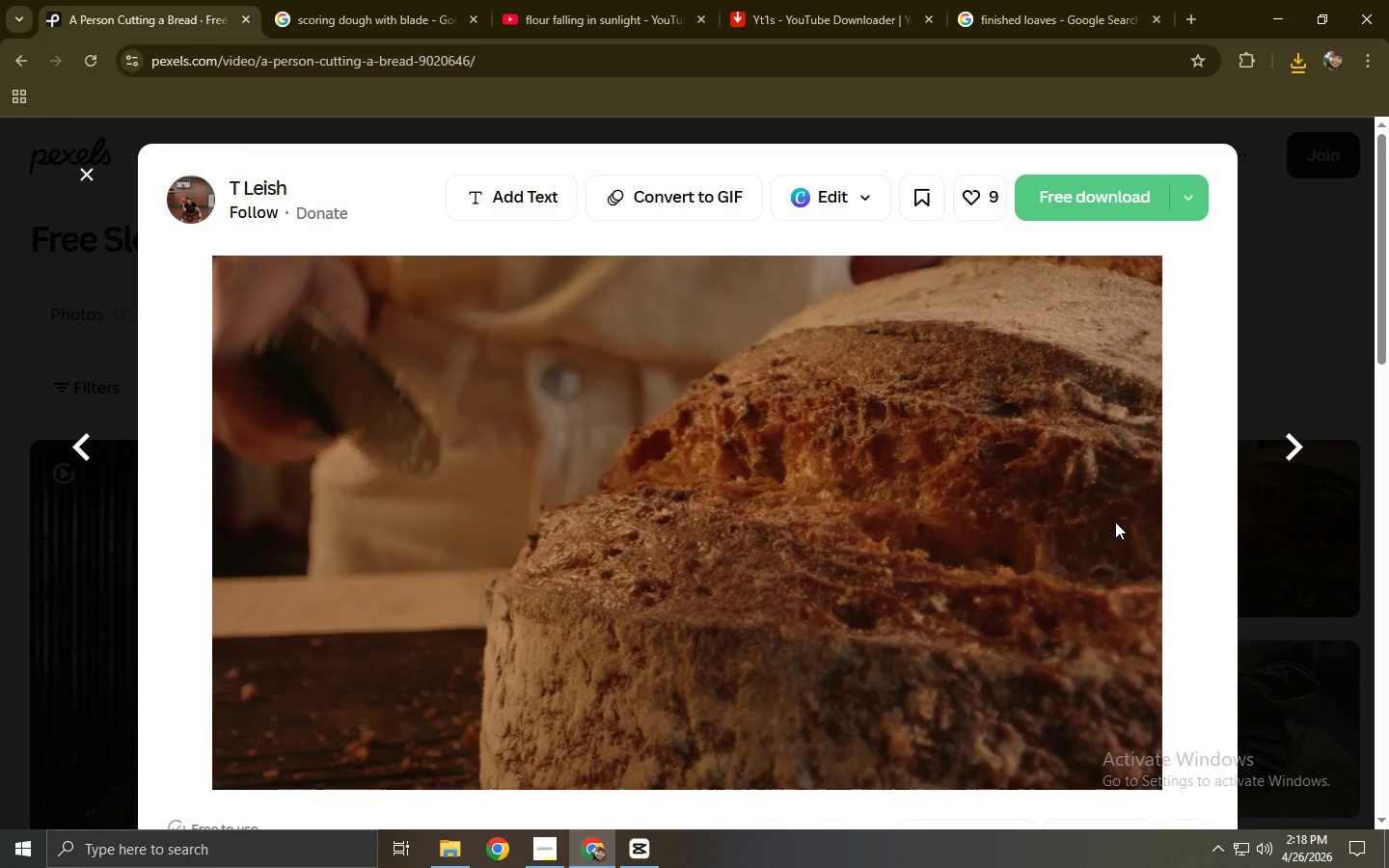 
wait(9.64)
 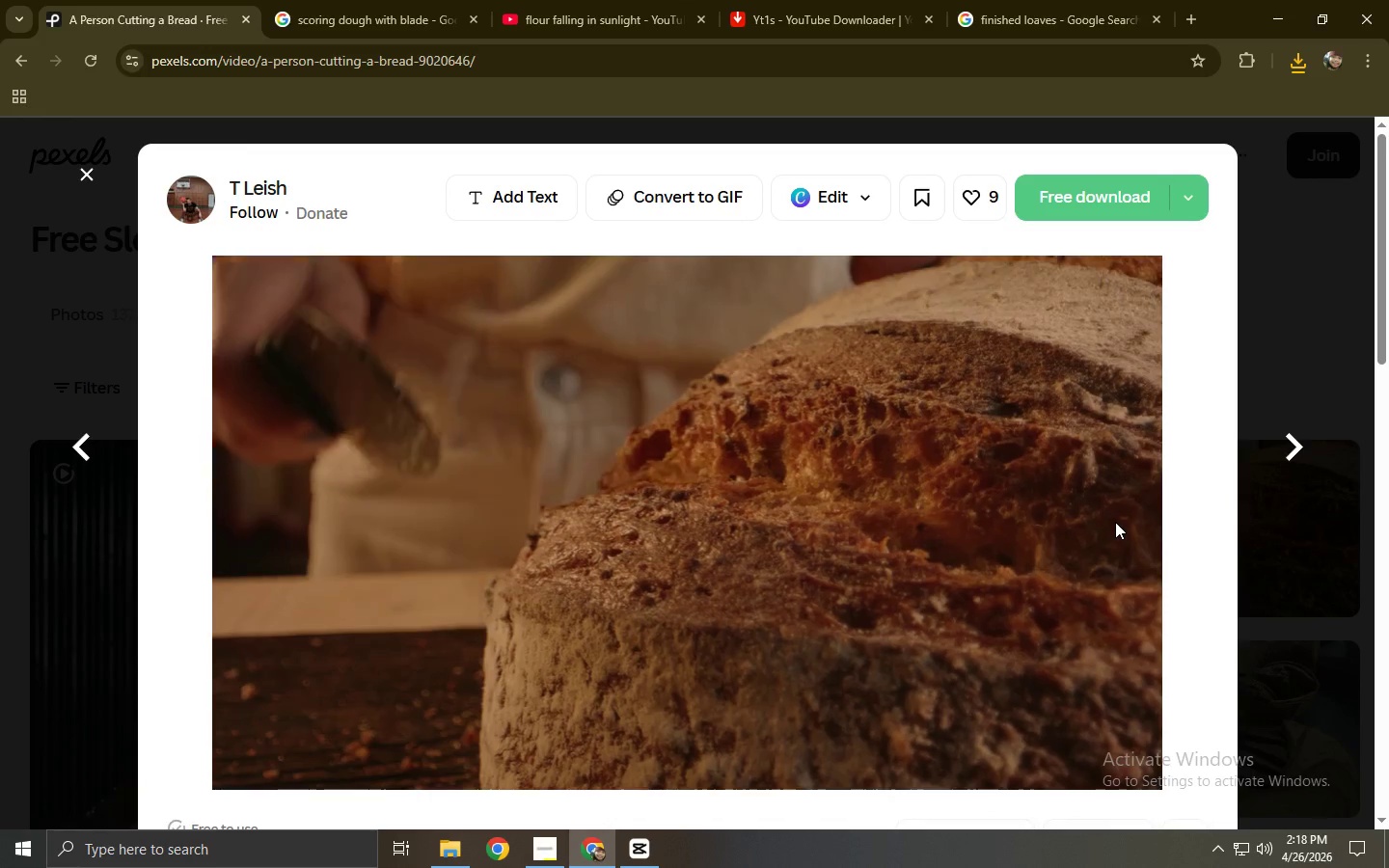 
left_click([1076, 203])
 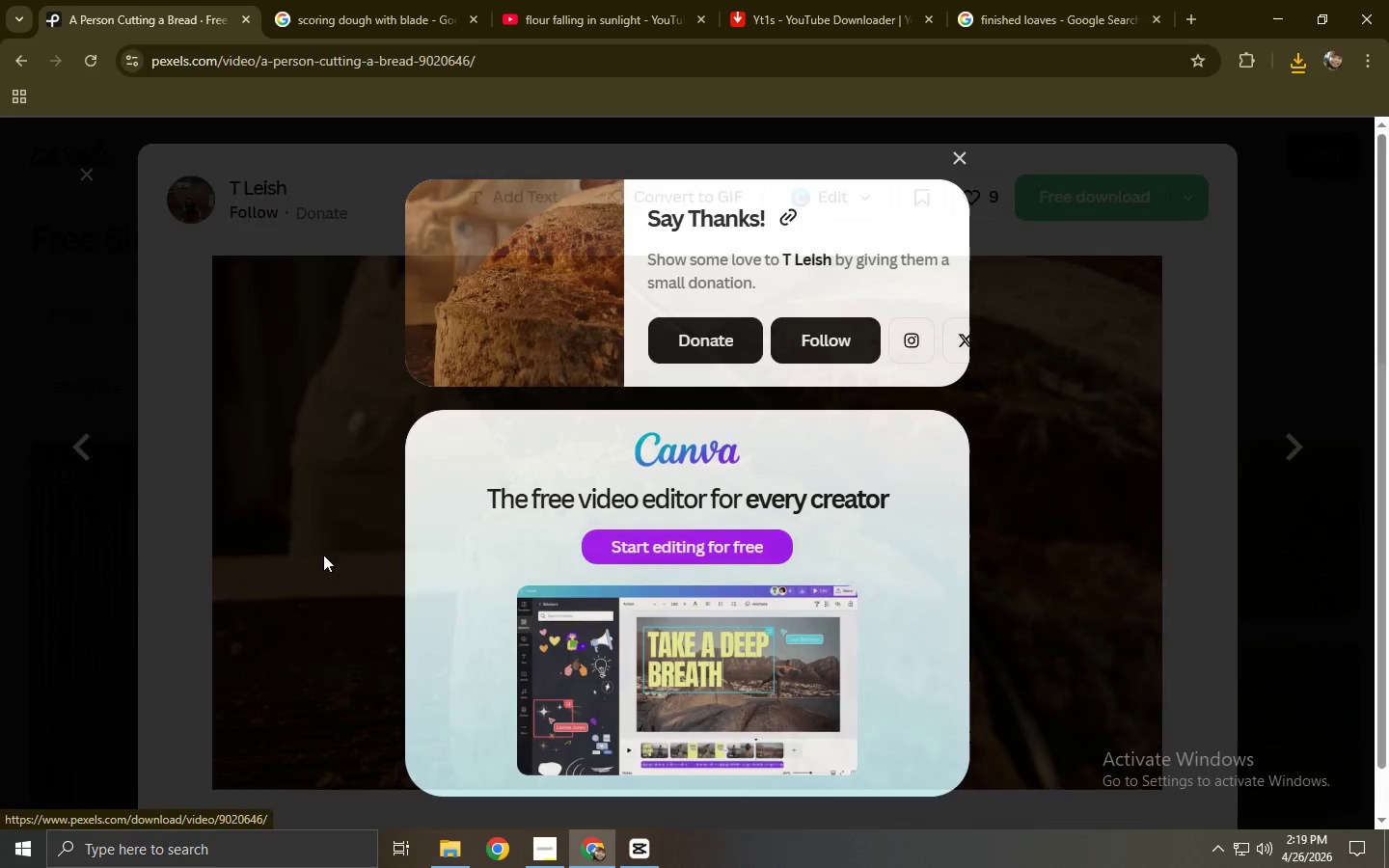 
left_click([328, 507])
 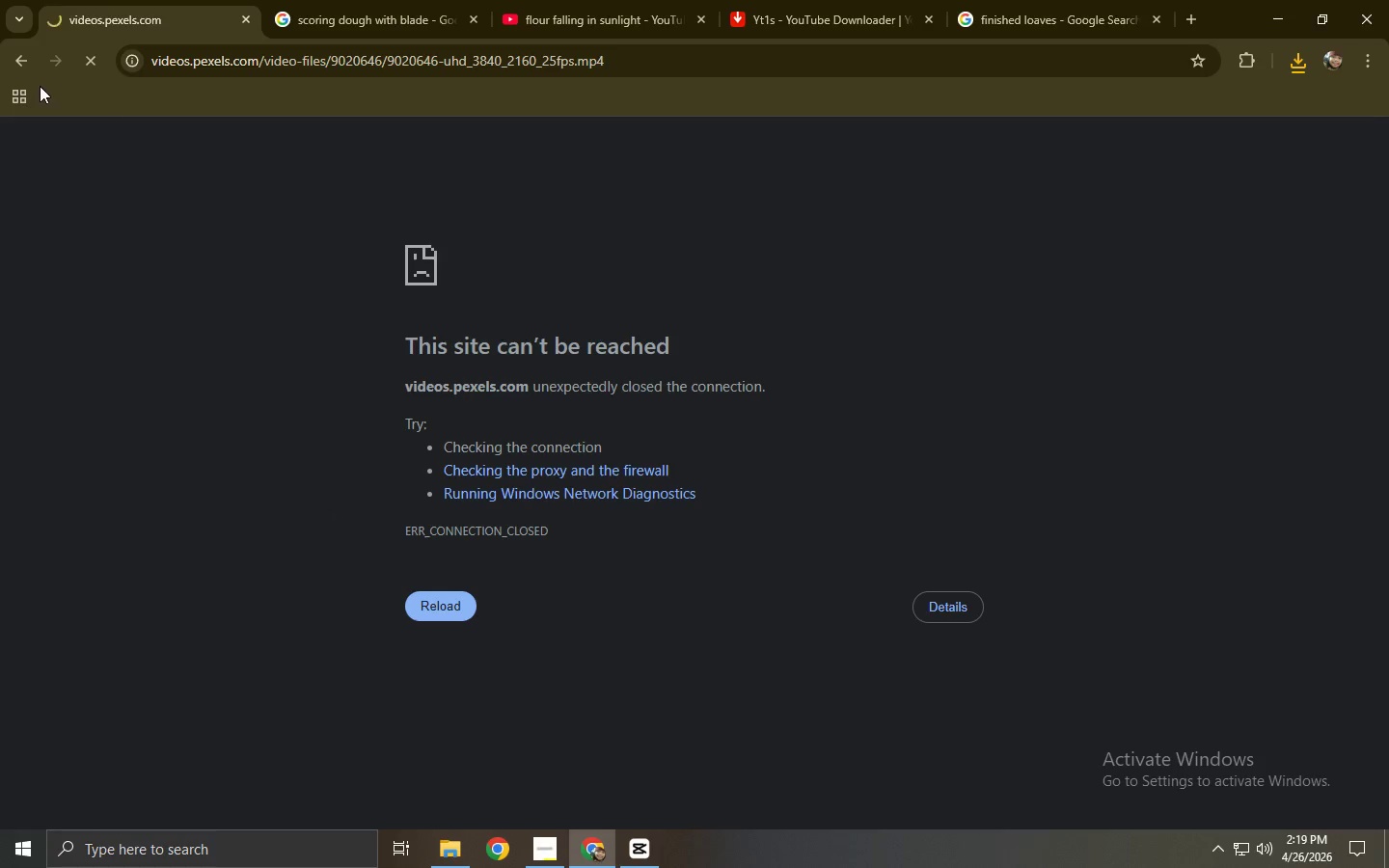 
left_click([20, 63])
 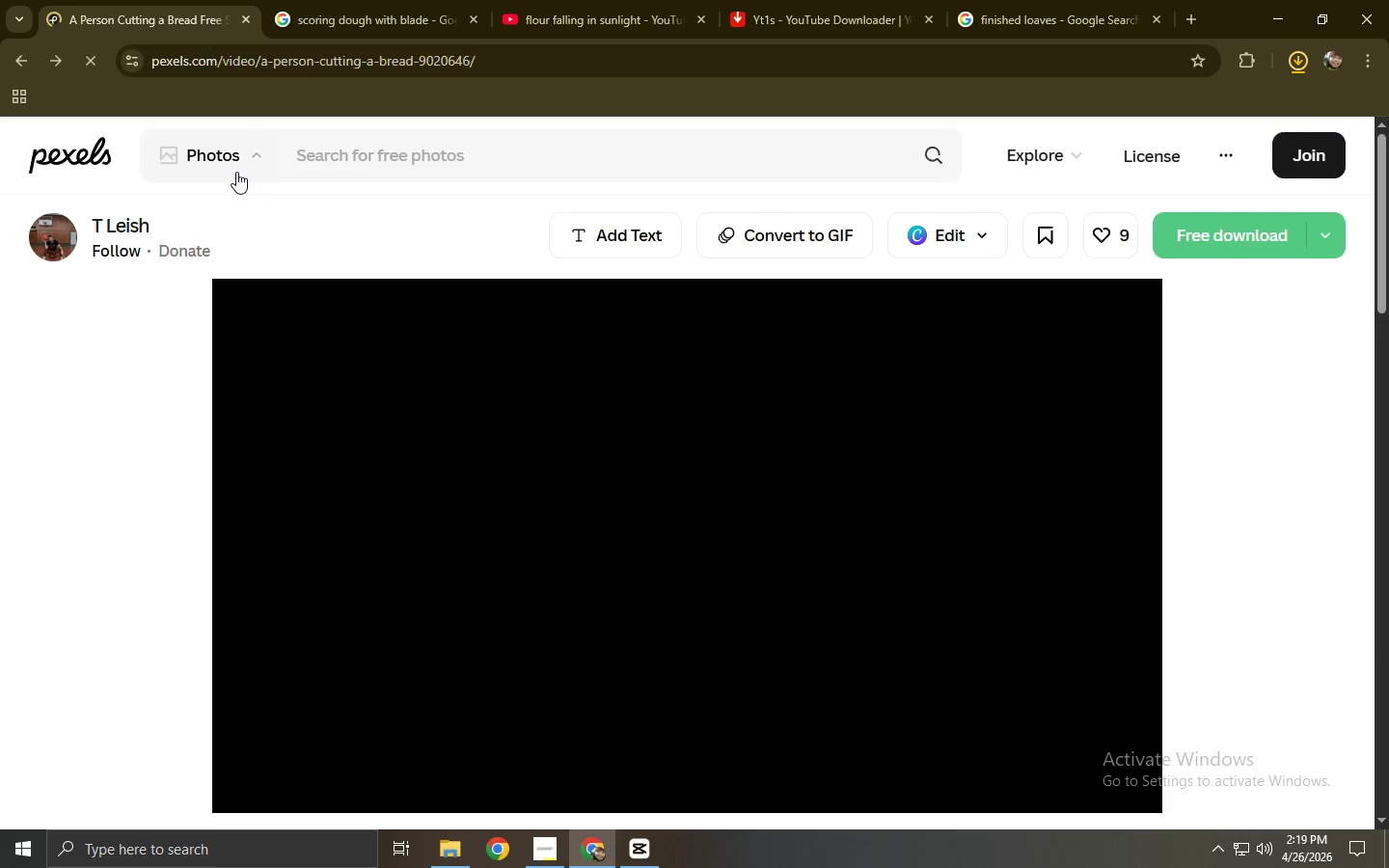 
left_click([417, 169])
 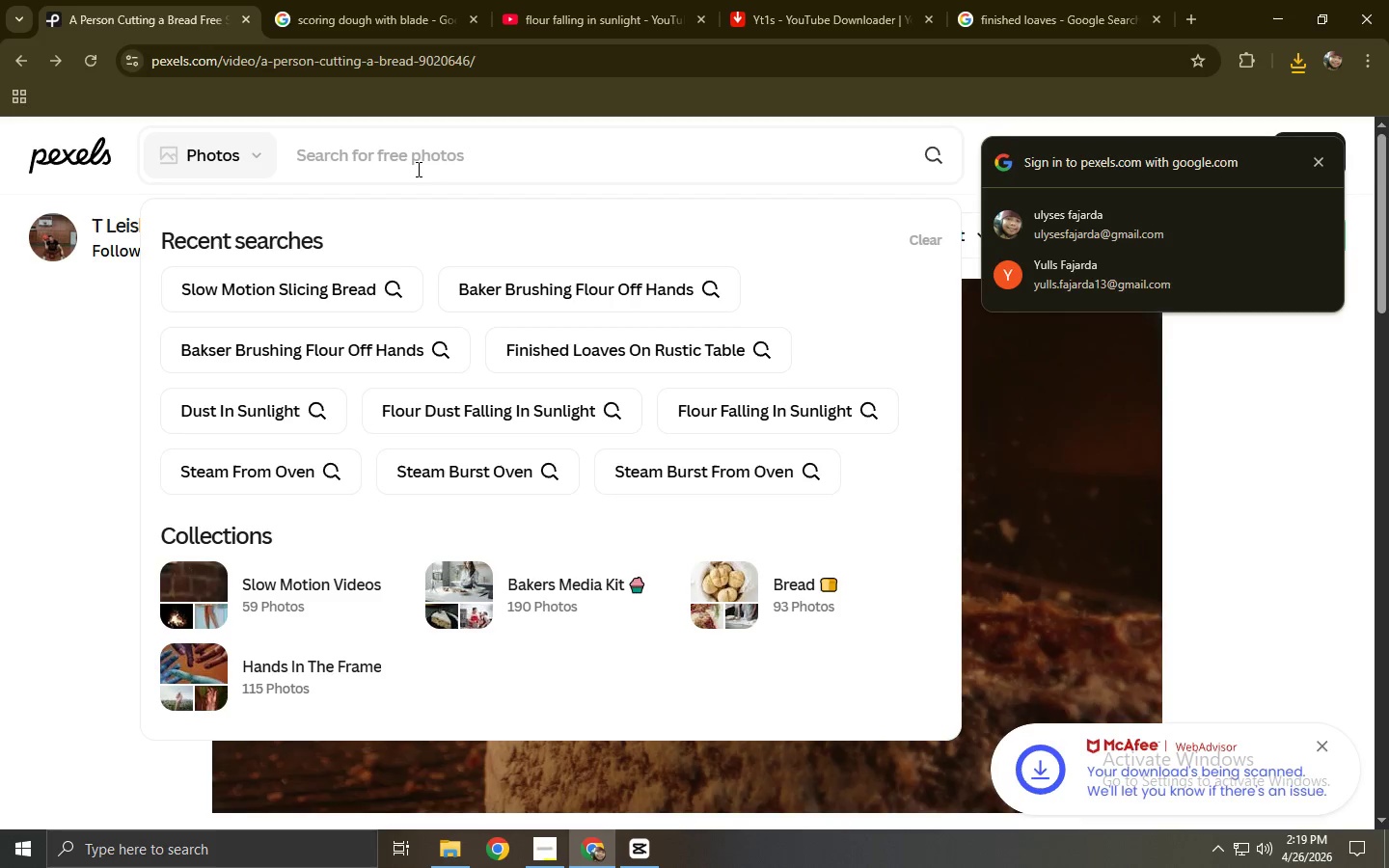 
left_click([416, 169])
 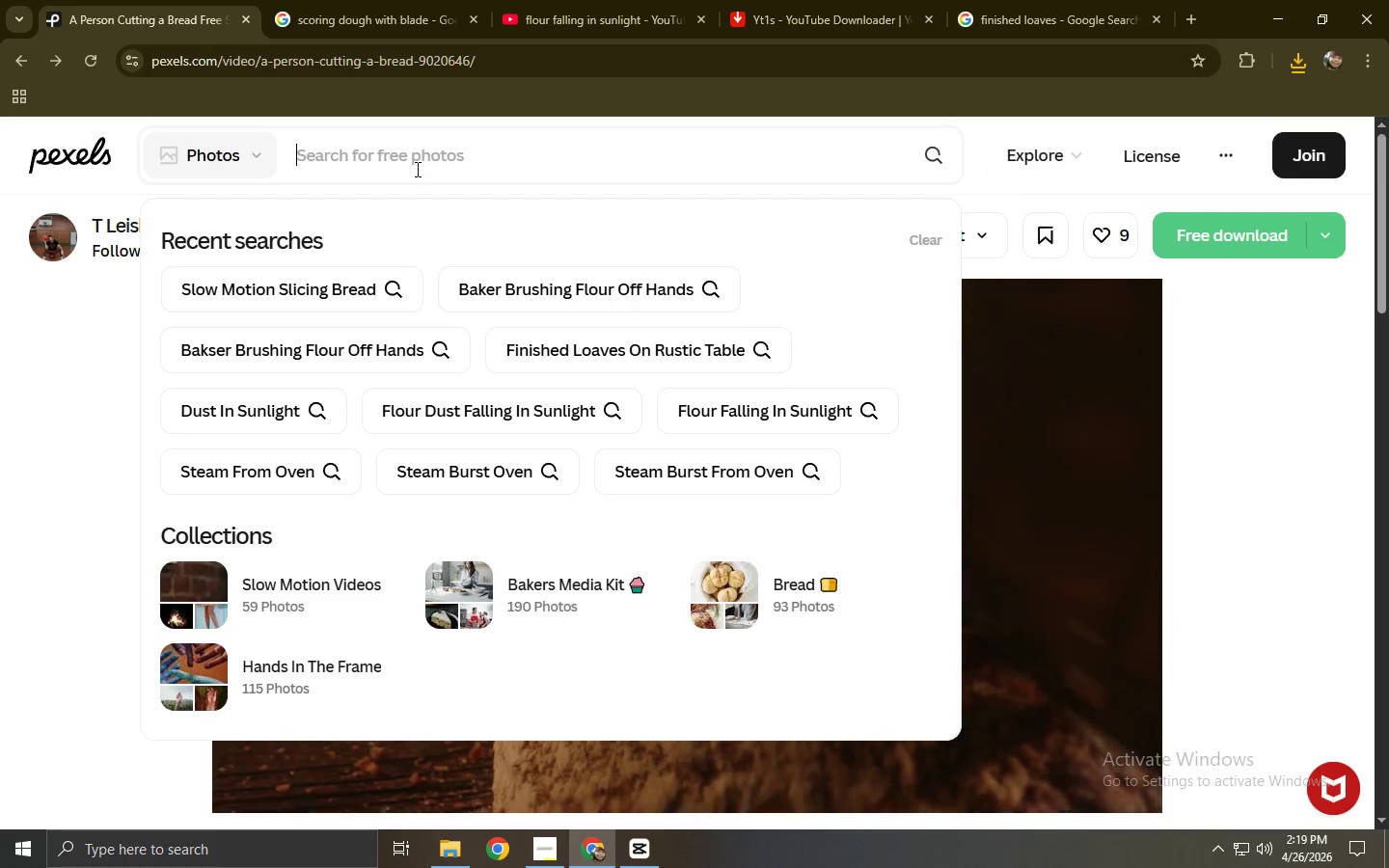 
type(ho)
 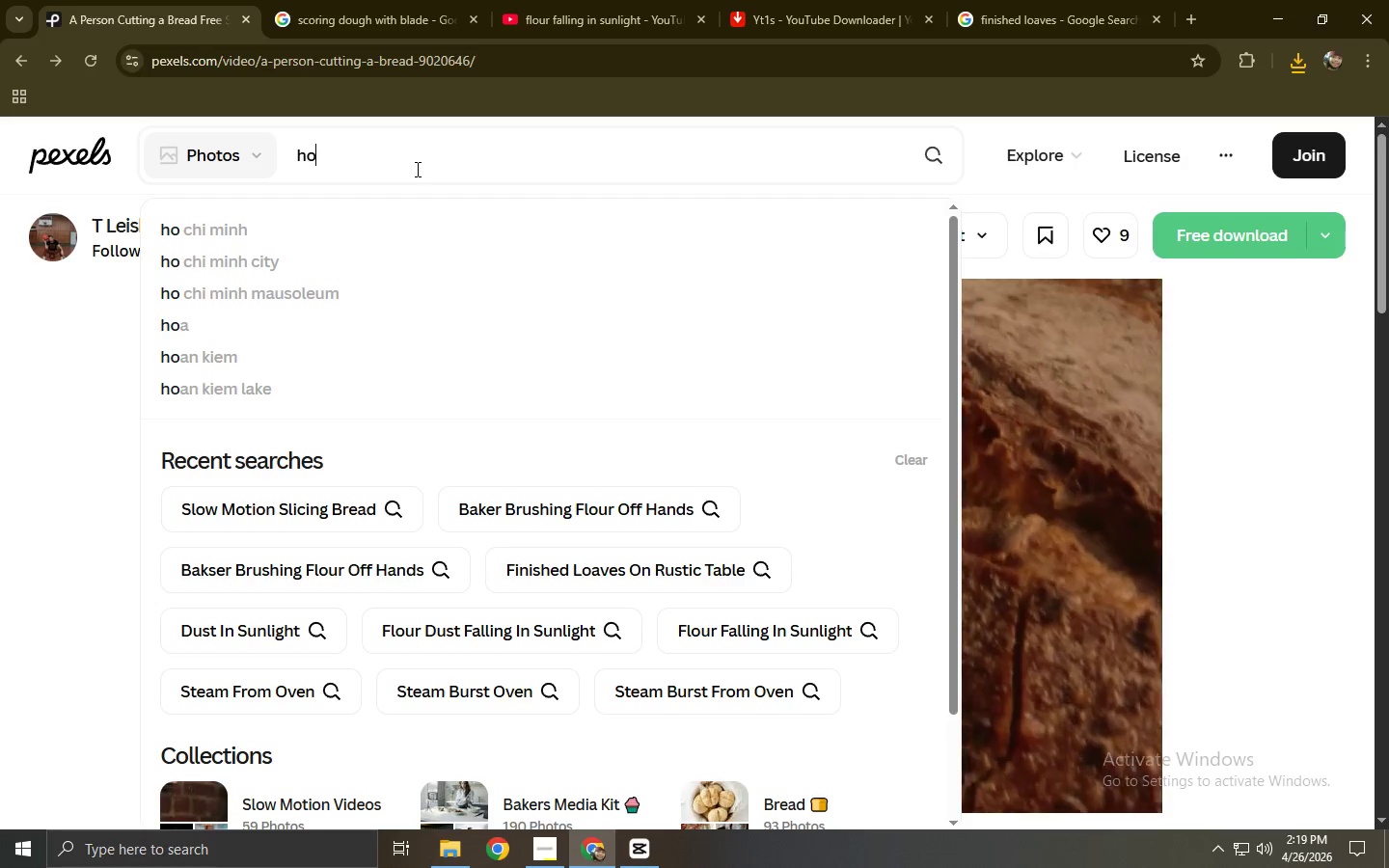 
wait(12.5)
 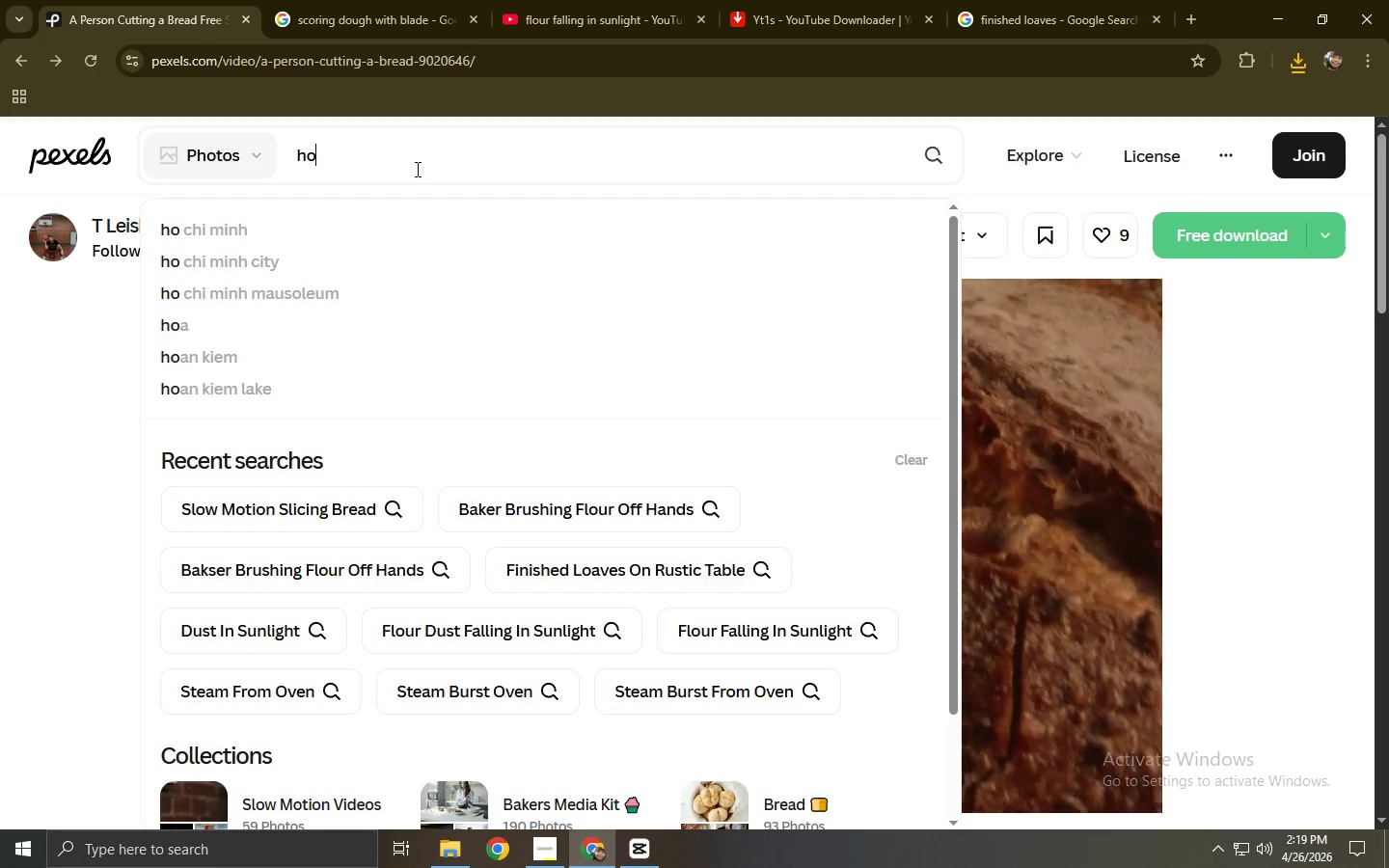 
type(st silhoutte in kitchen)
 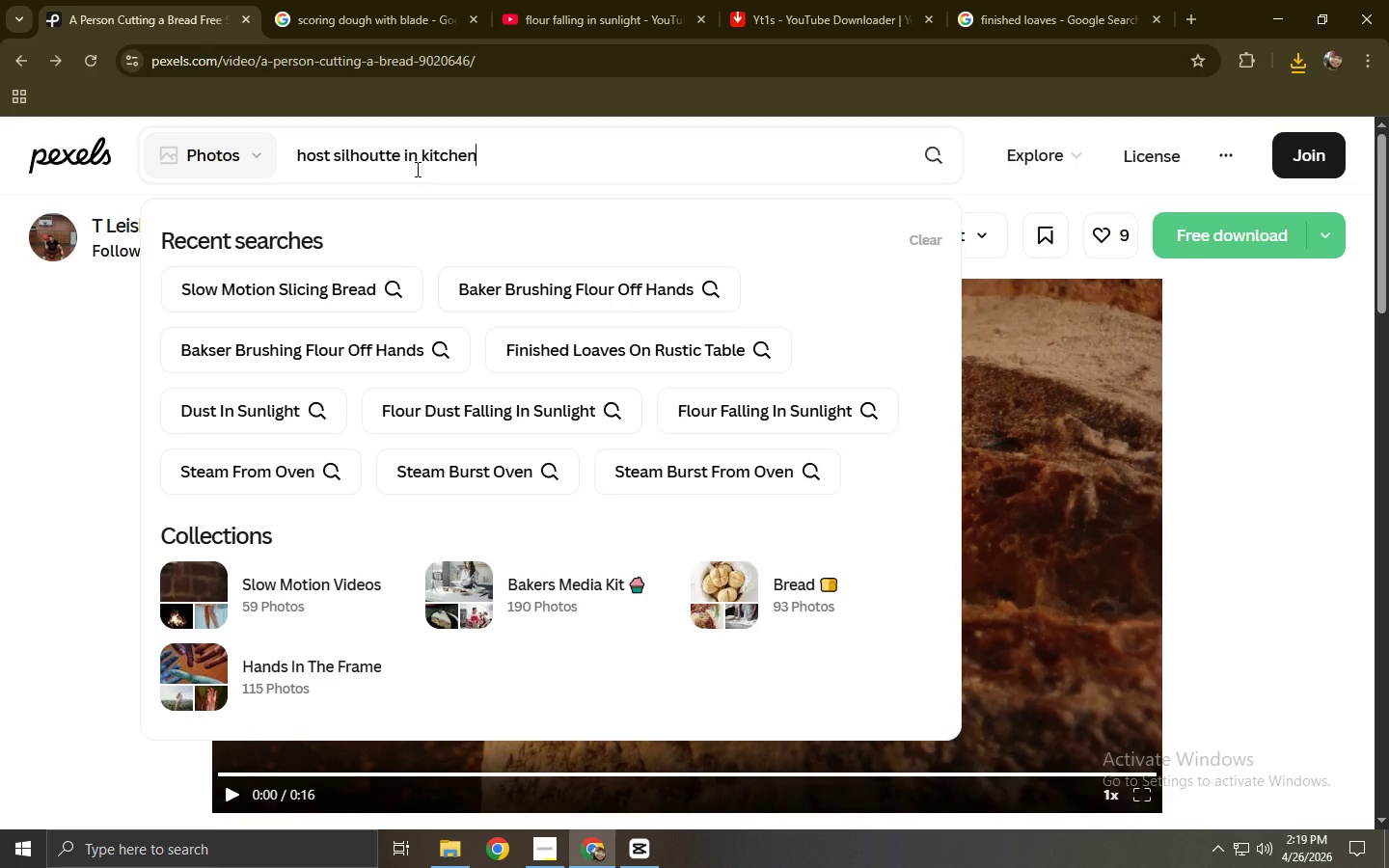 
key(Enter)
 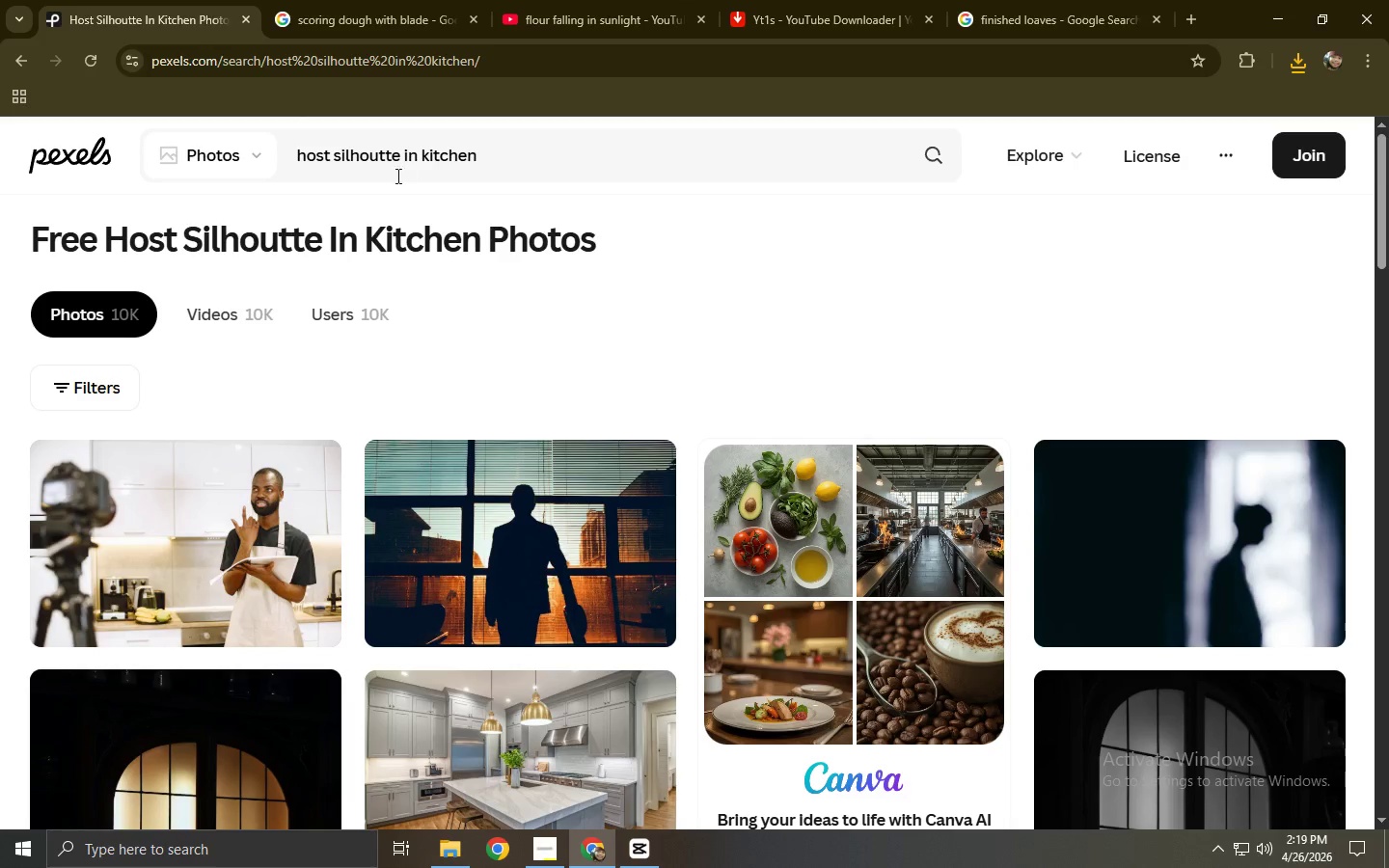 
wait(9.84)
 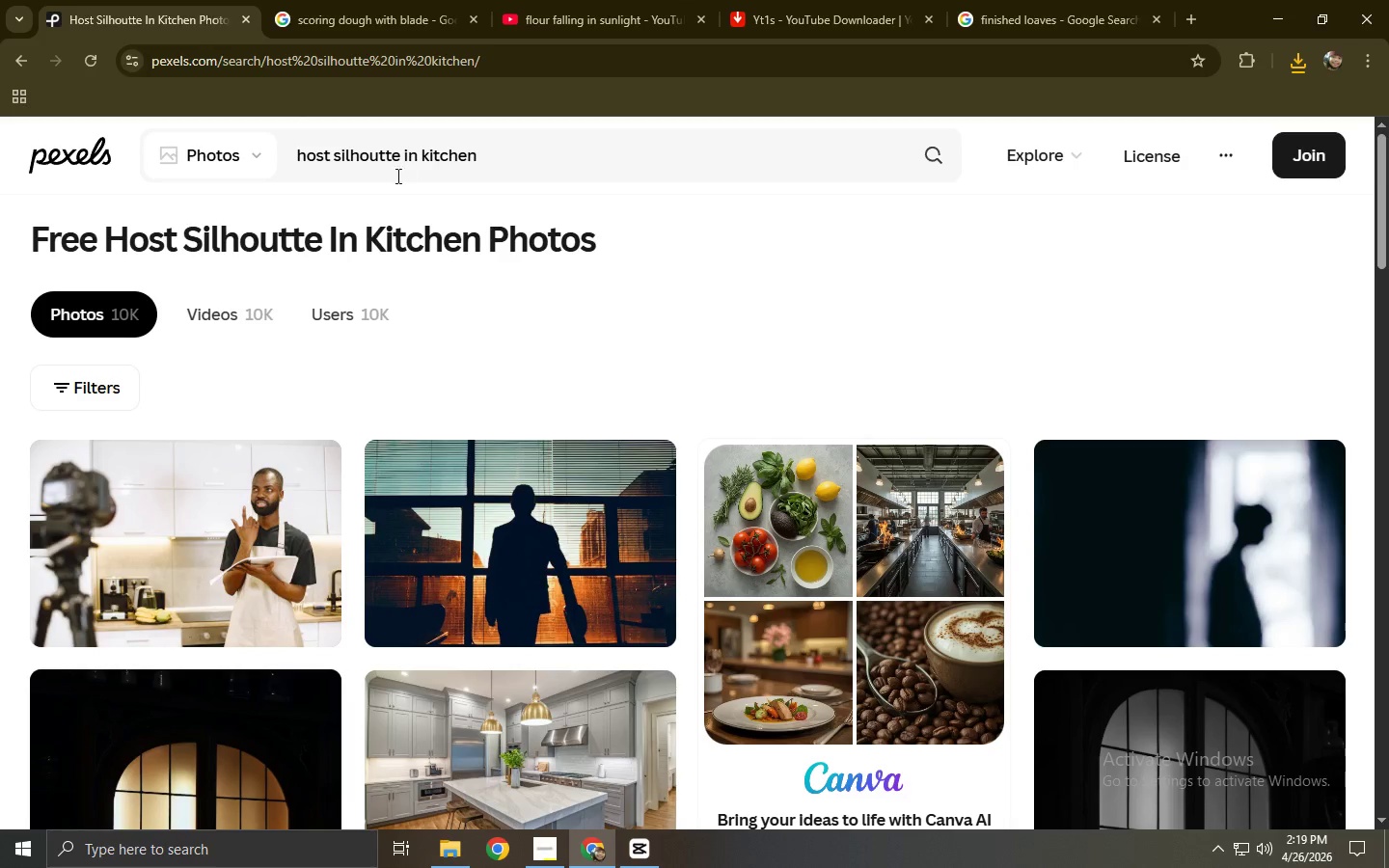 
scroll: coordinate [373, 252], scroll_direction: down, amount: 3.0
 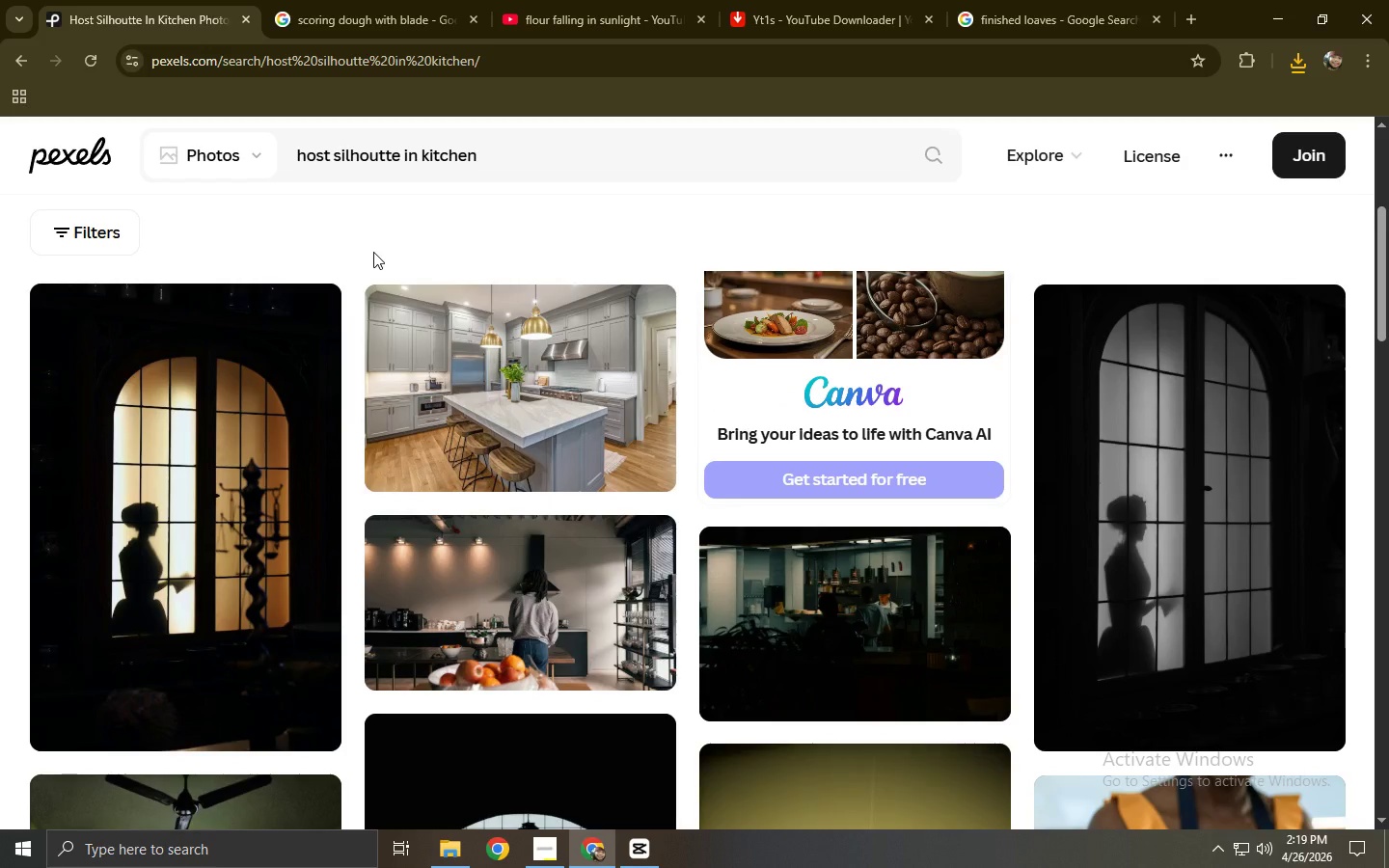 
scroll: coordinate [368, 240], scroll_direction: up, amount: 3.0
 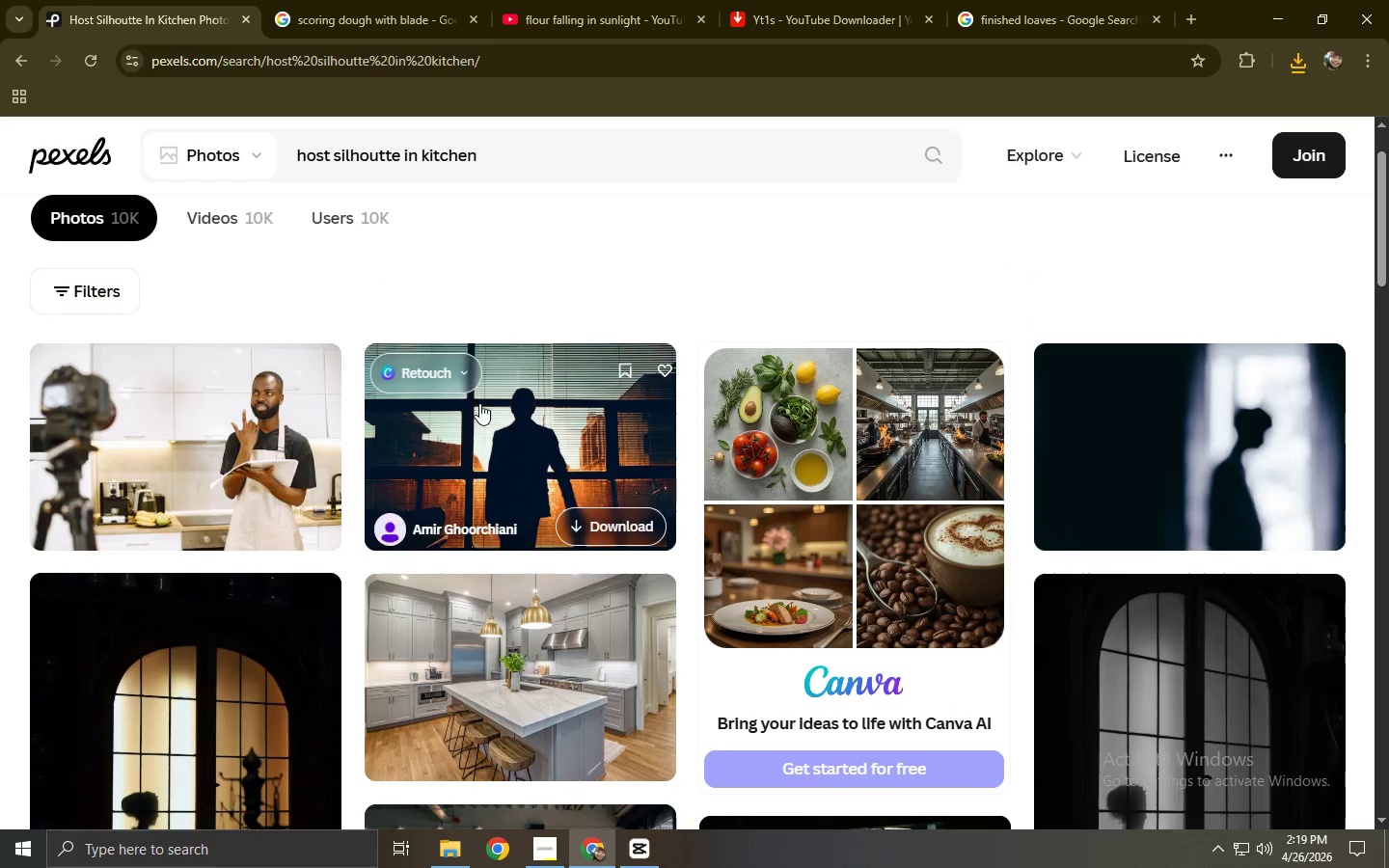 
left_click([564, 443])
 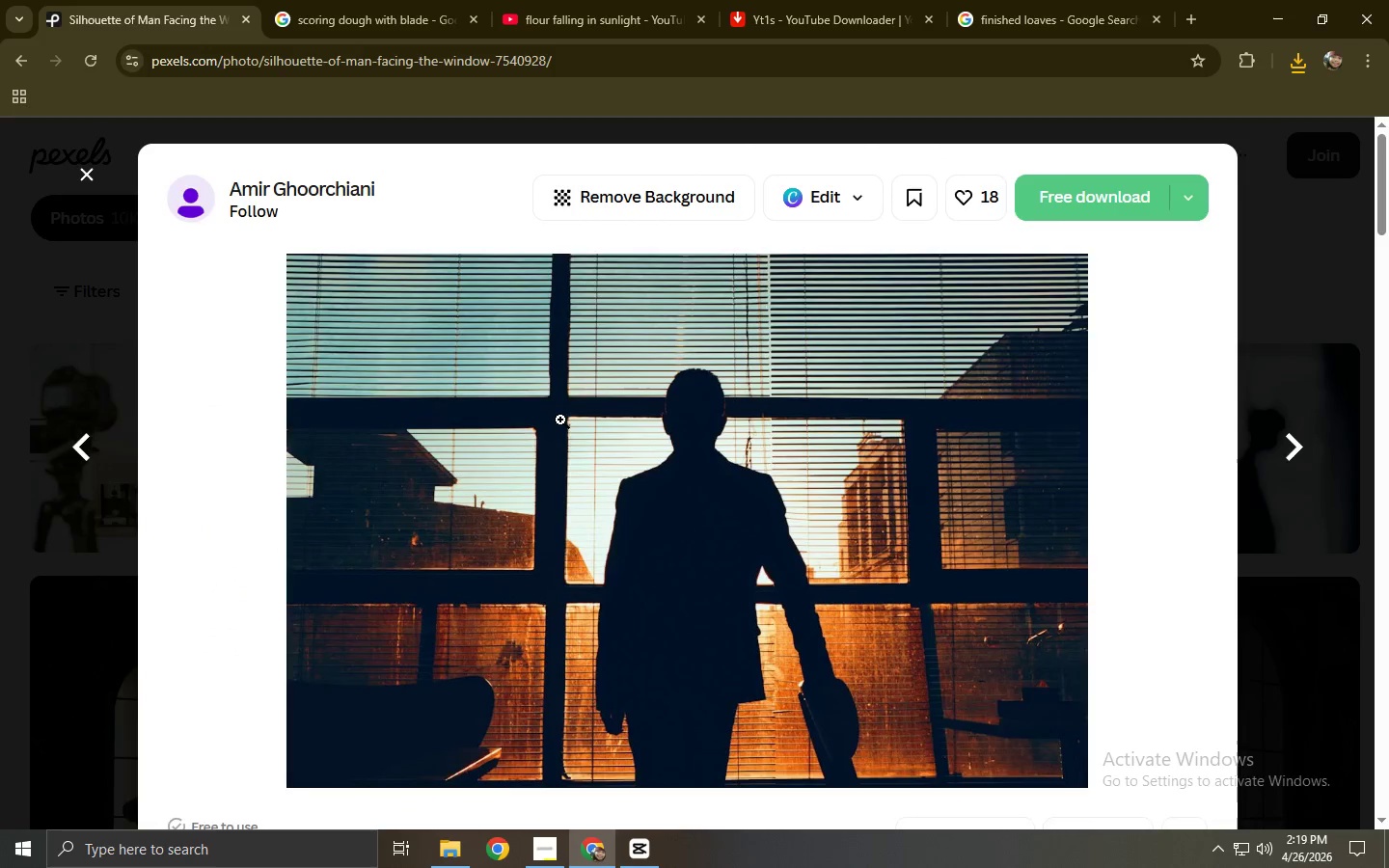 
left_click([0, 431])
 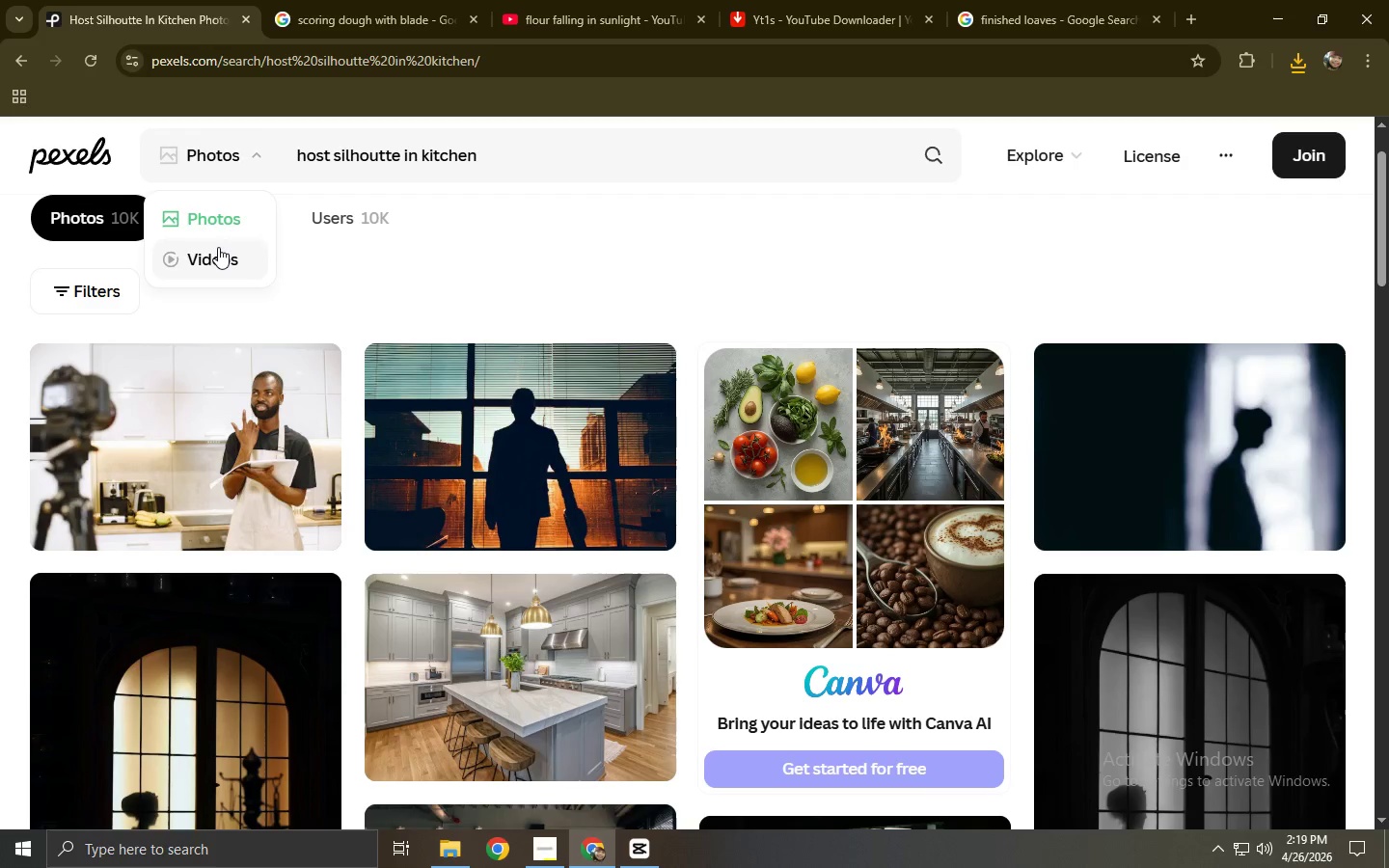 
double_click([449, 153])
 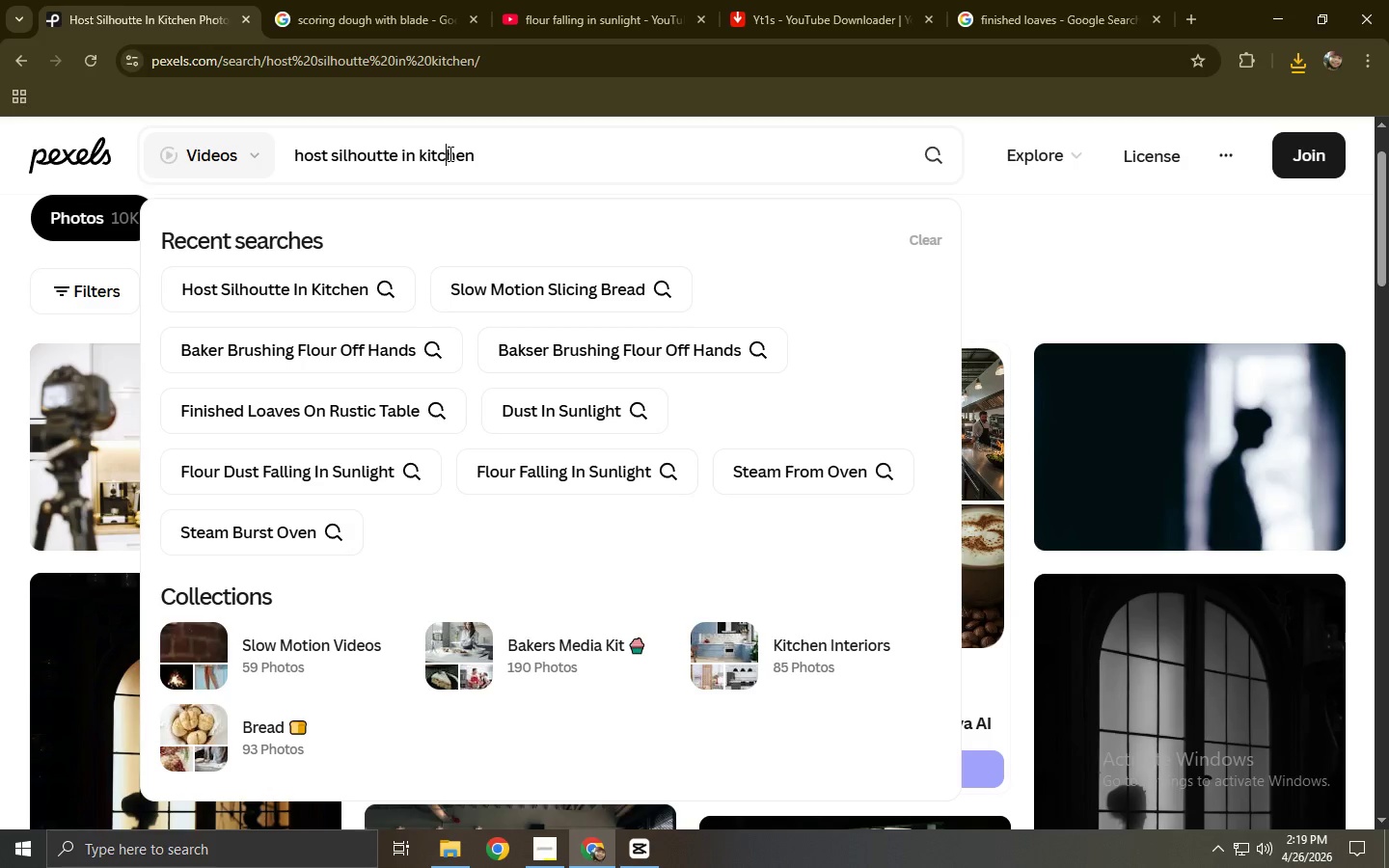 
key(NumpadEnter)
 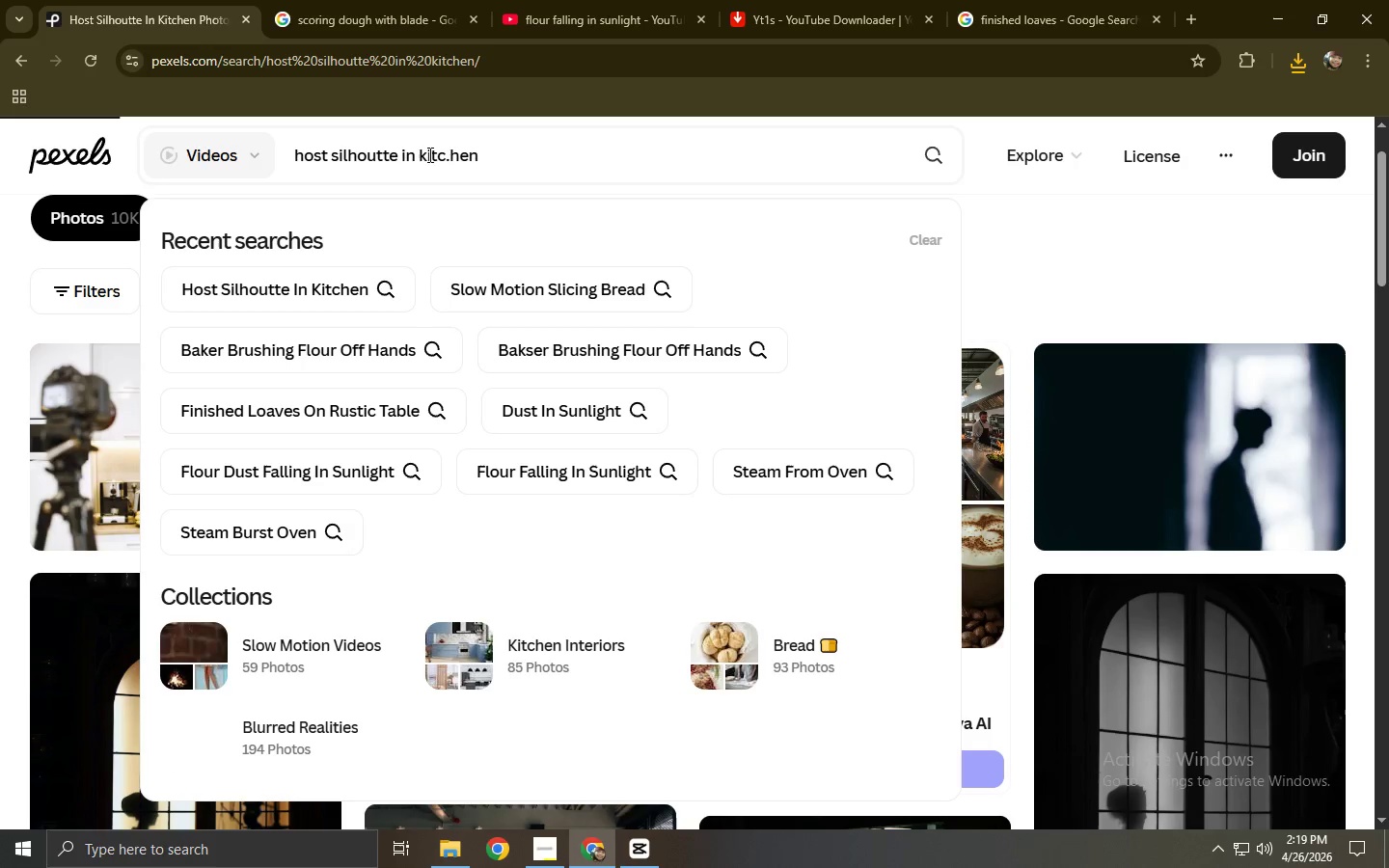 
key(NumpadDecimal)
 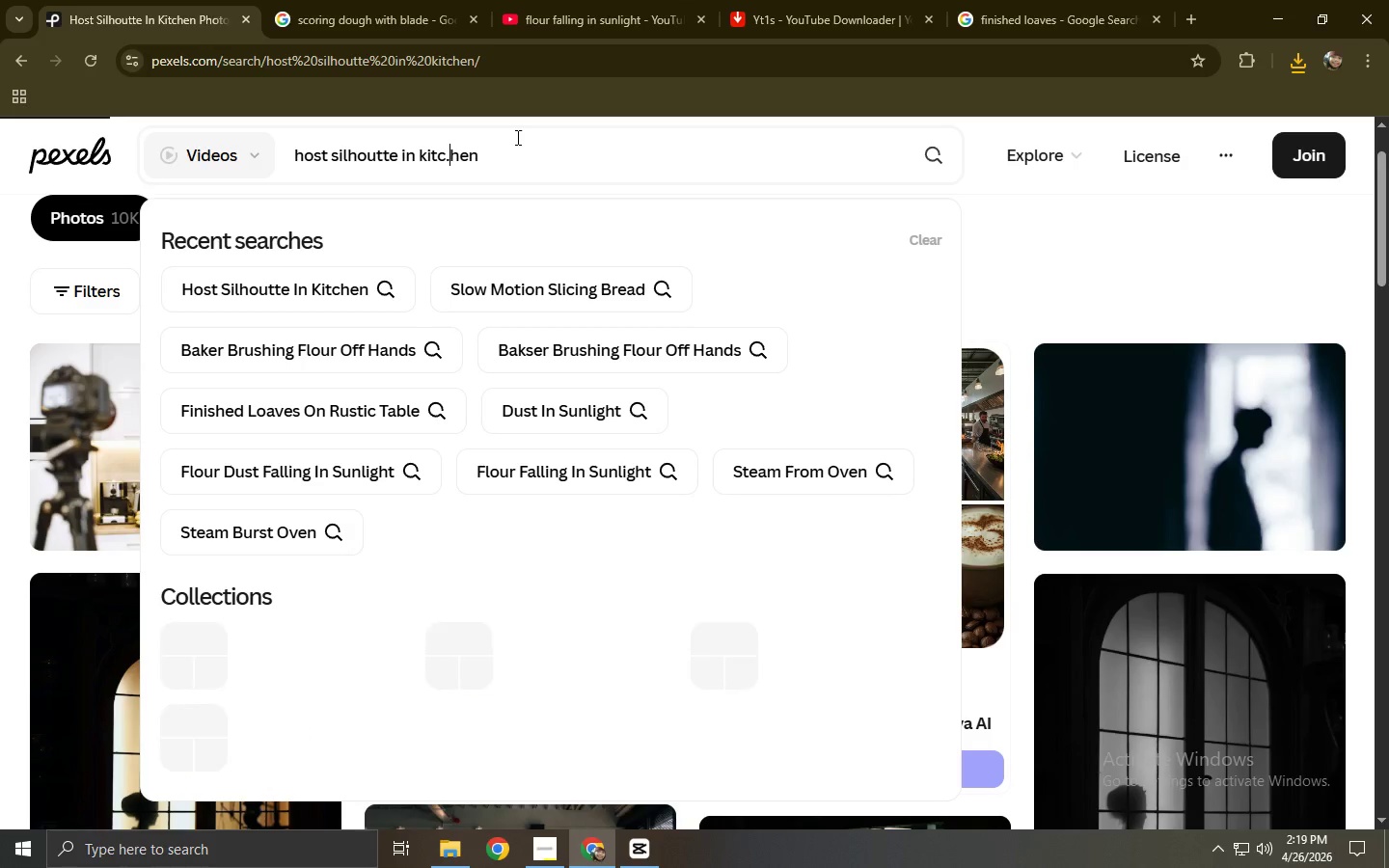 
key(Backspace)
 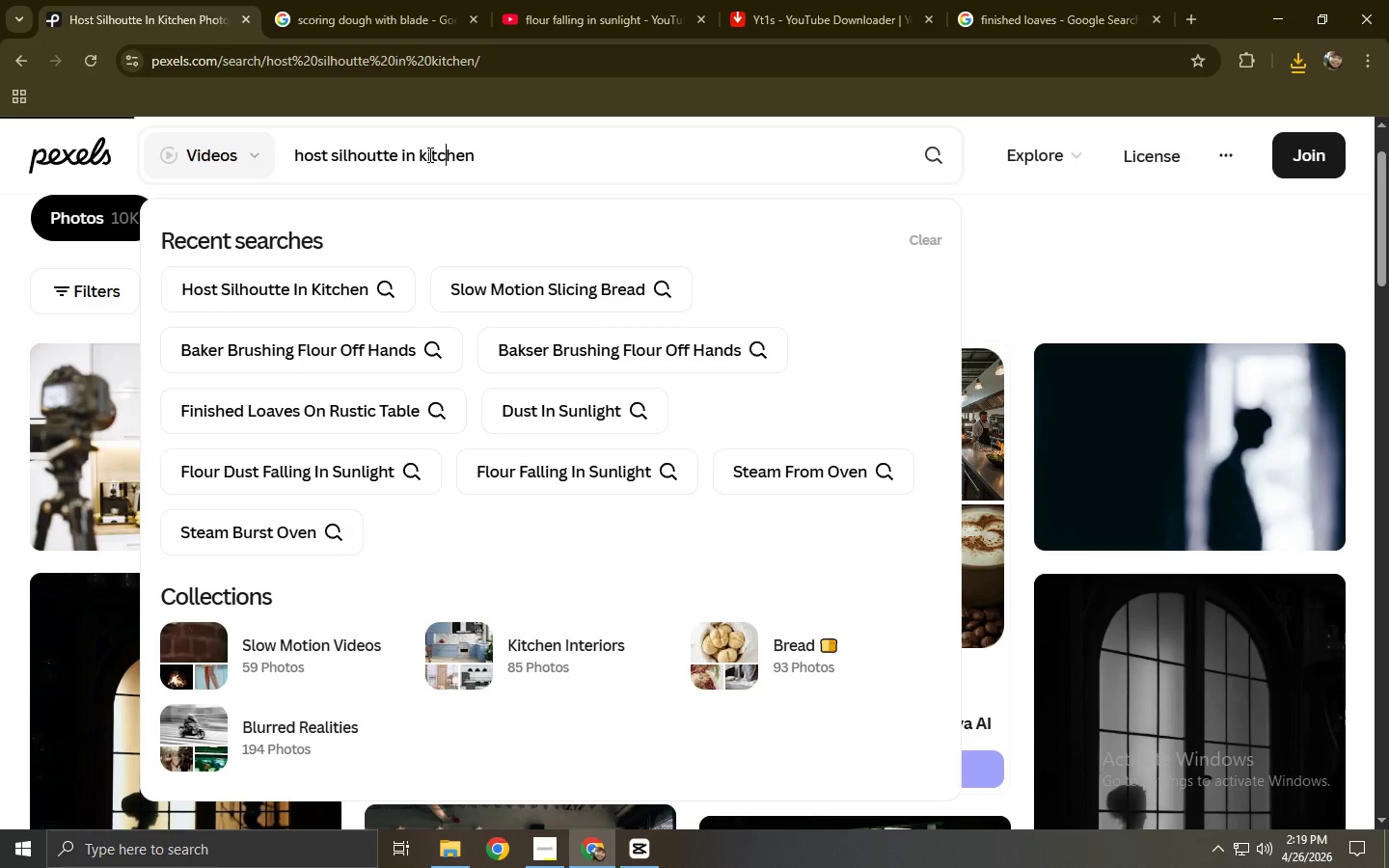 
key(Enter)
 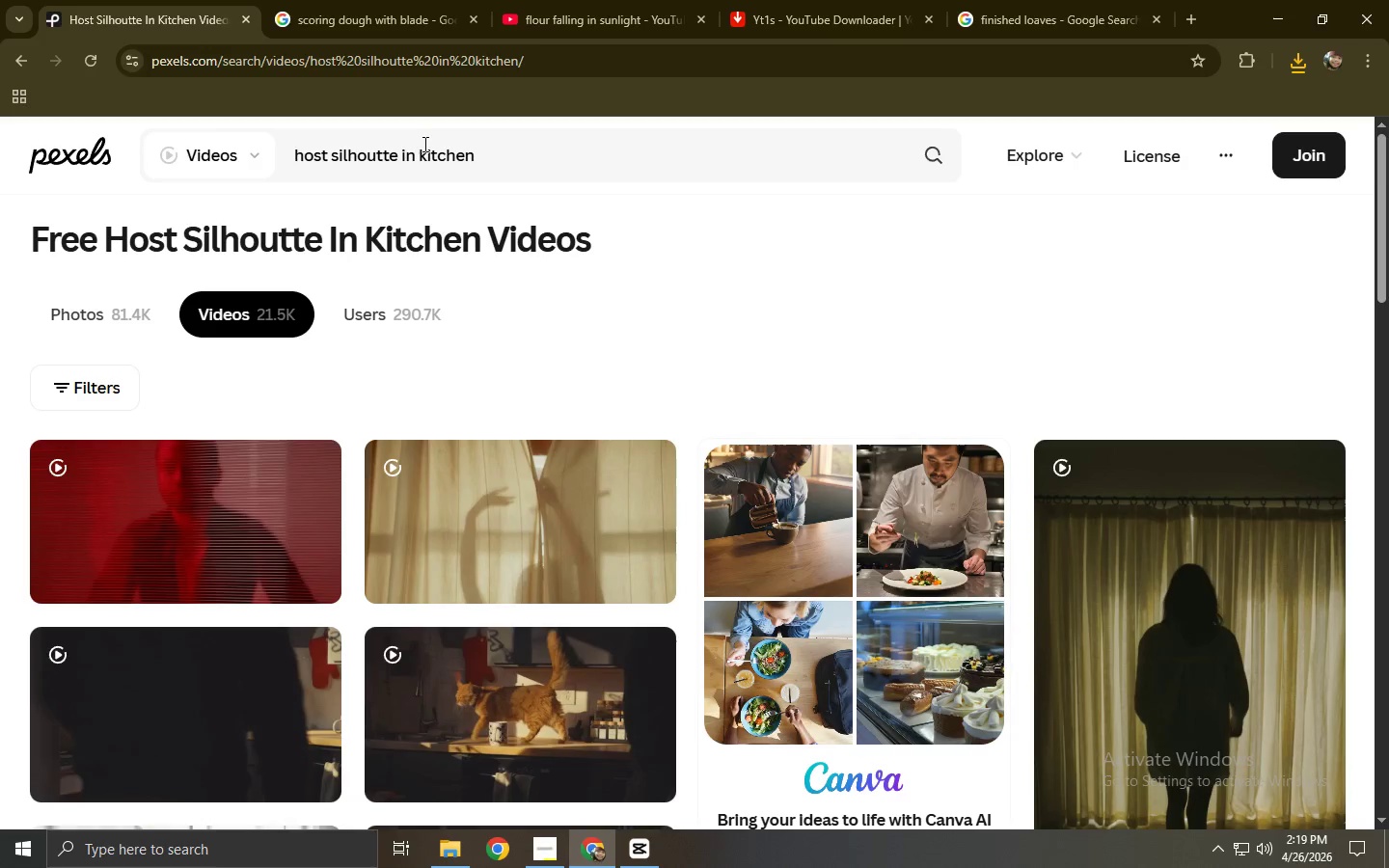 
scroll: coordinate [305, 222], scroll_direction: down, amount: 4.0
 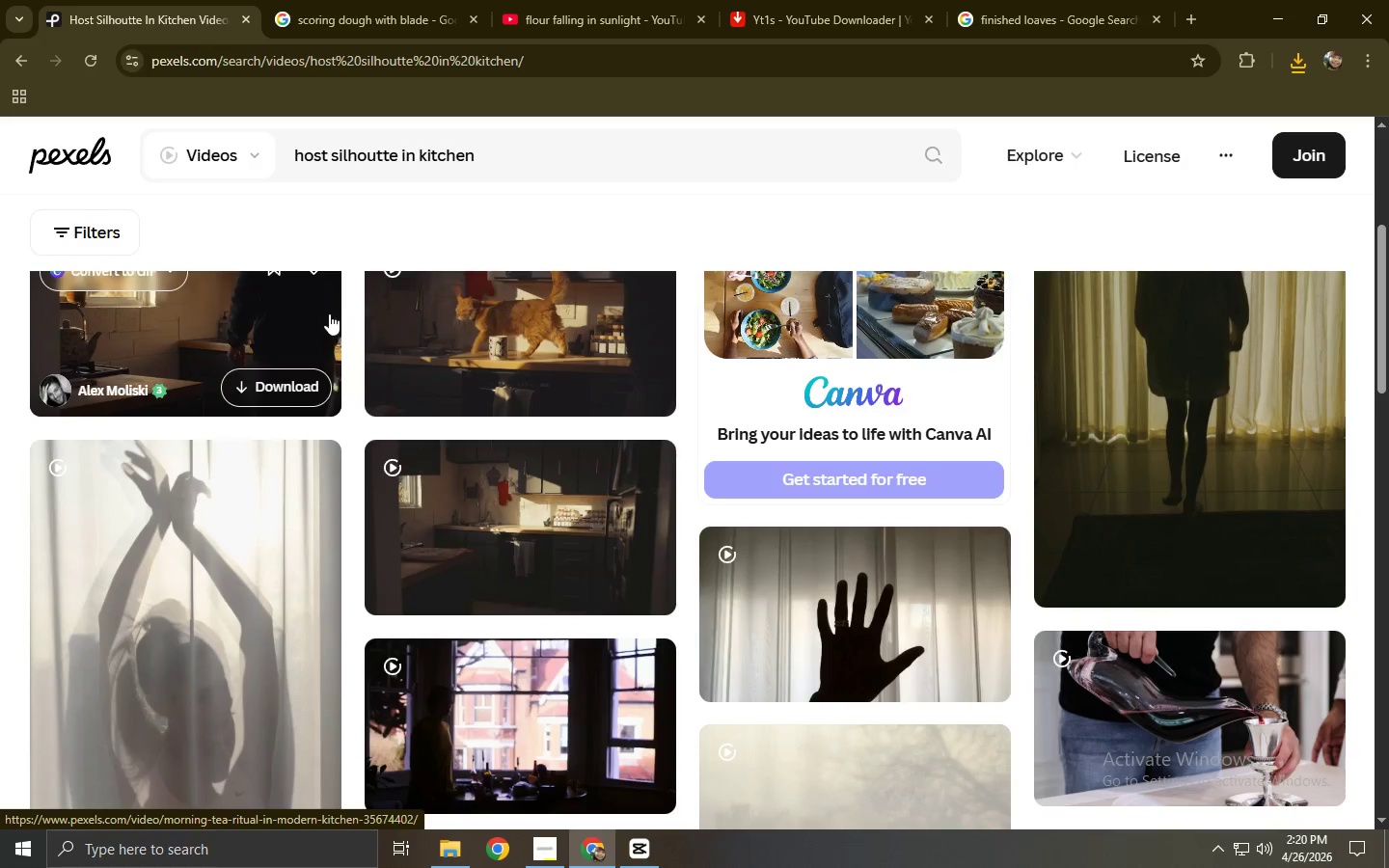 
wait(6.68)
 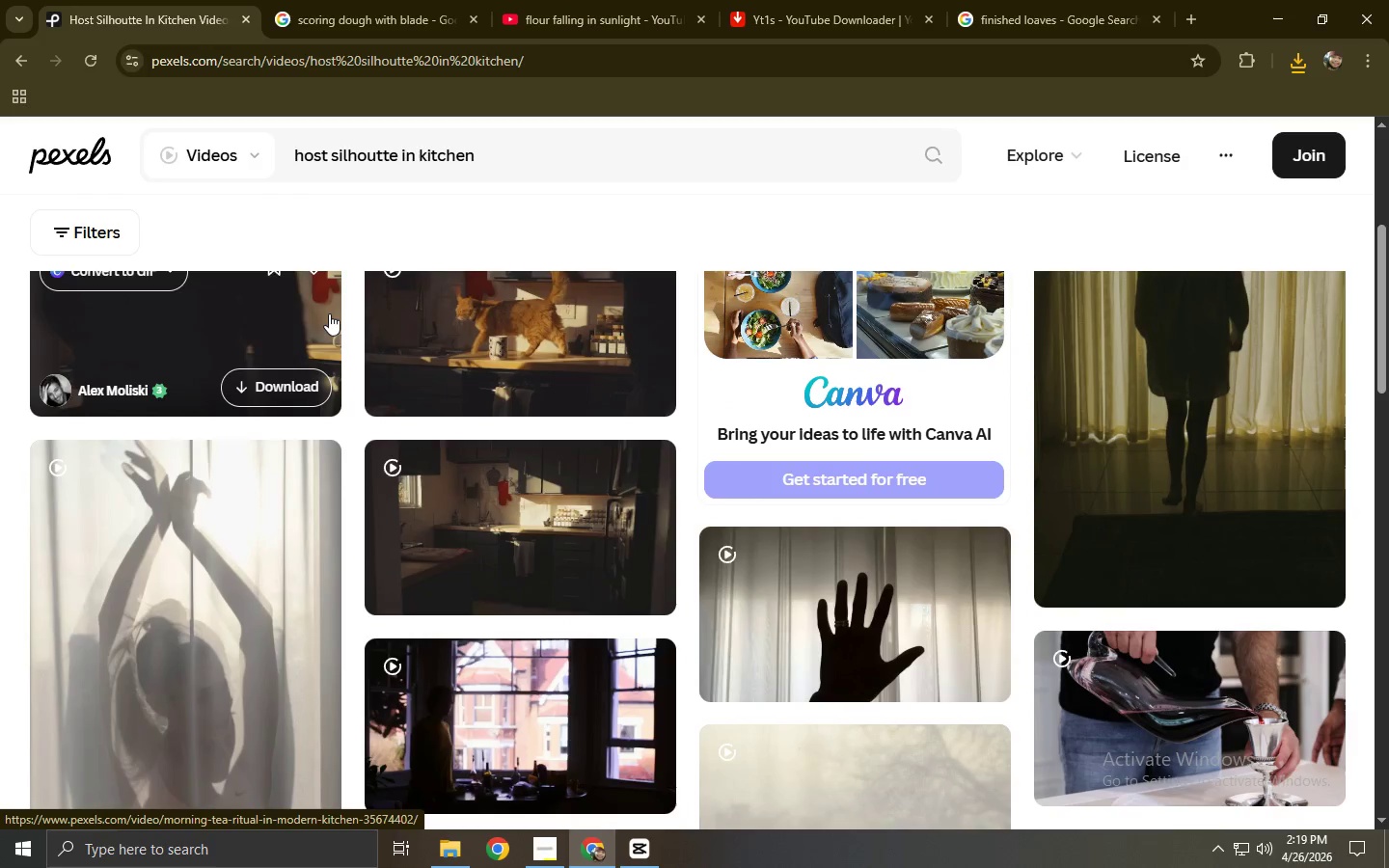 
left_click([517, 533])
 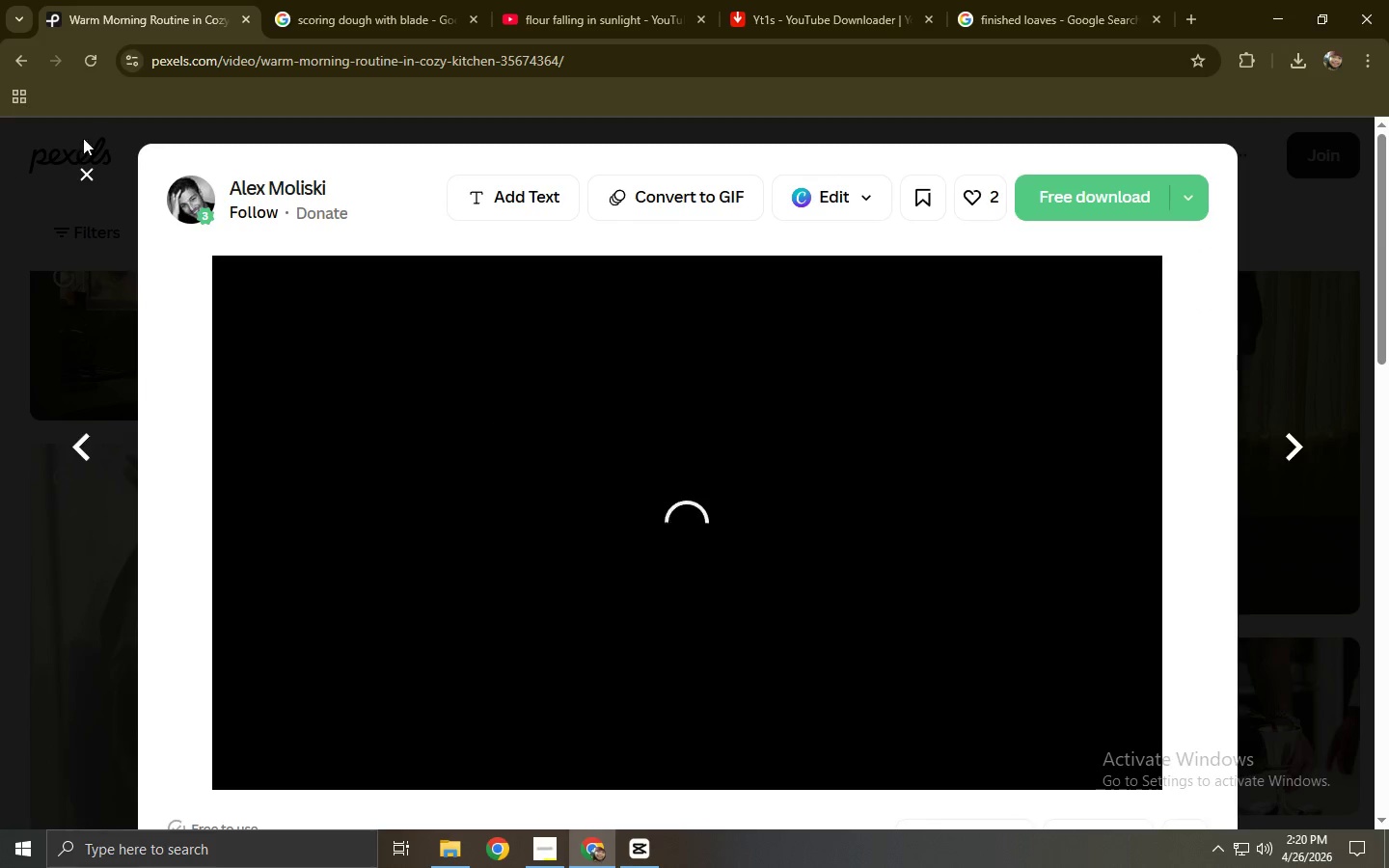 
left_click([5, 245])
 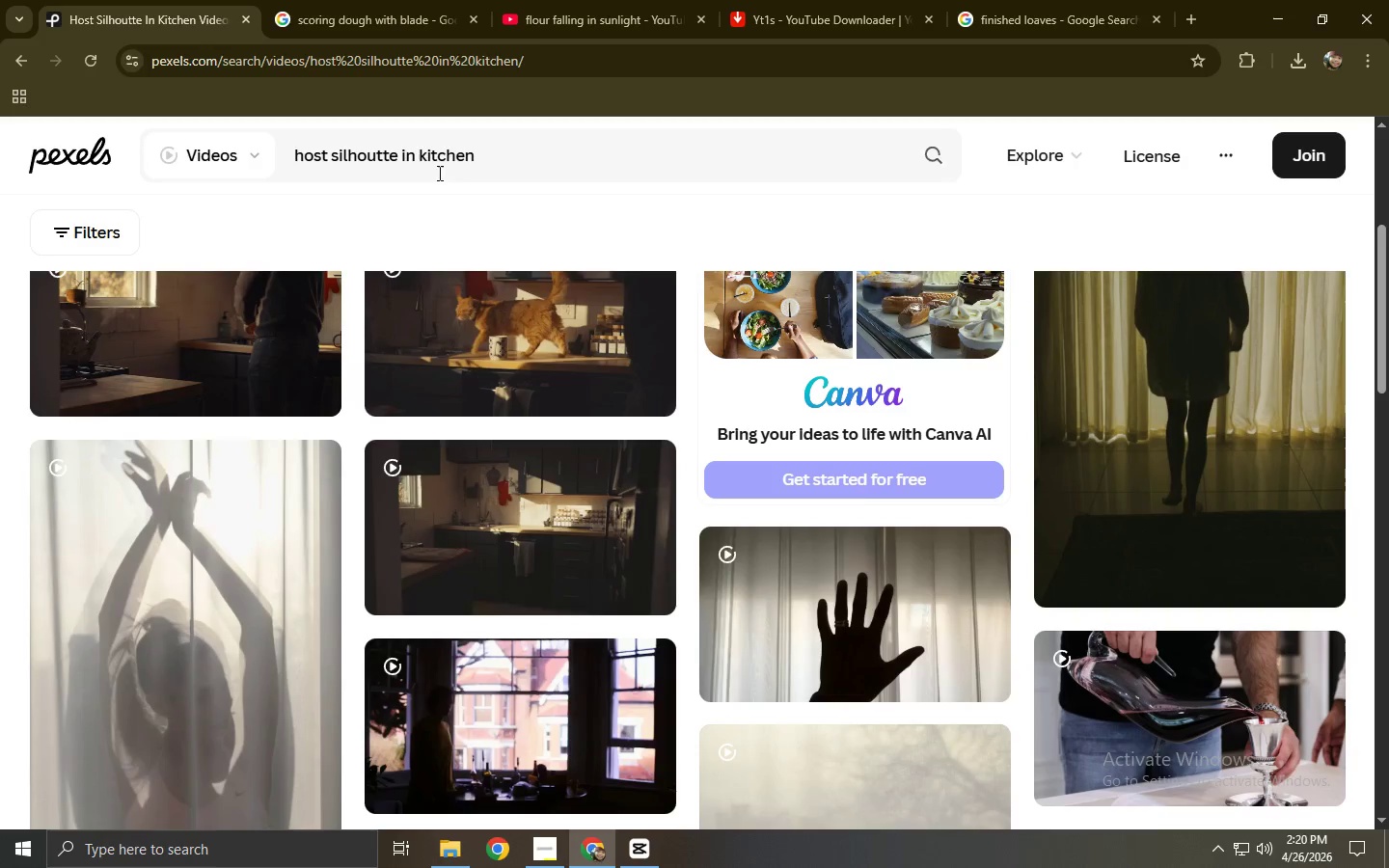 
left_click_drag(start_coordinate=[523, 160], to_coordinate=[171, 162])
 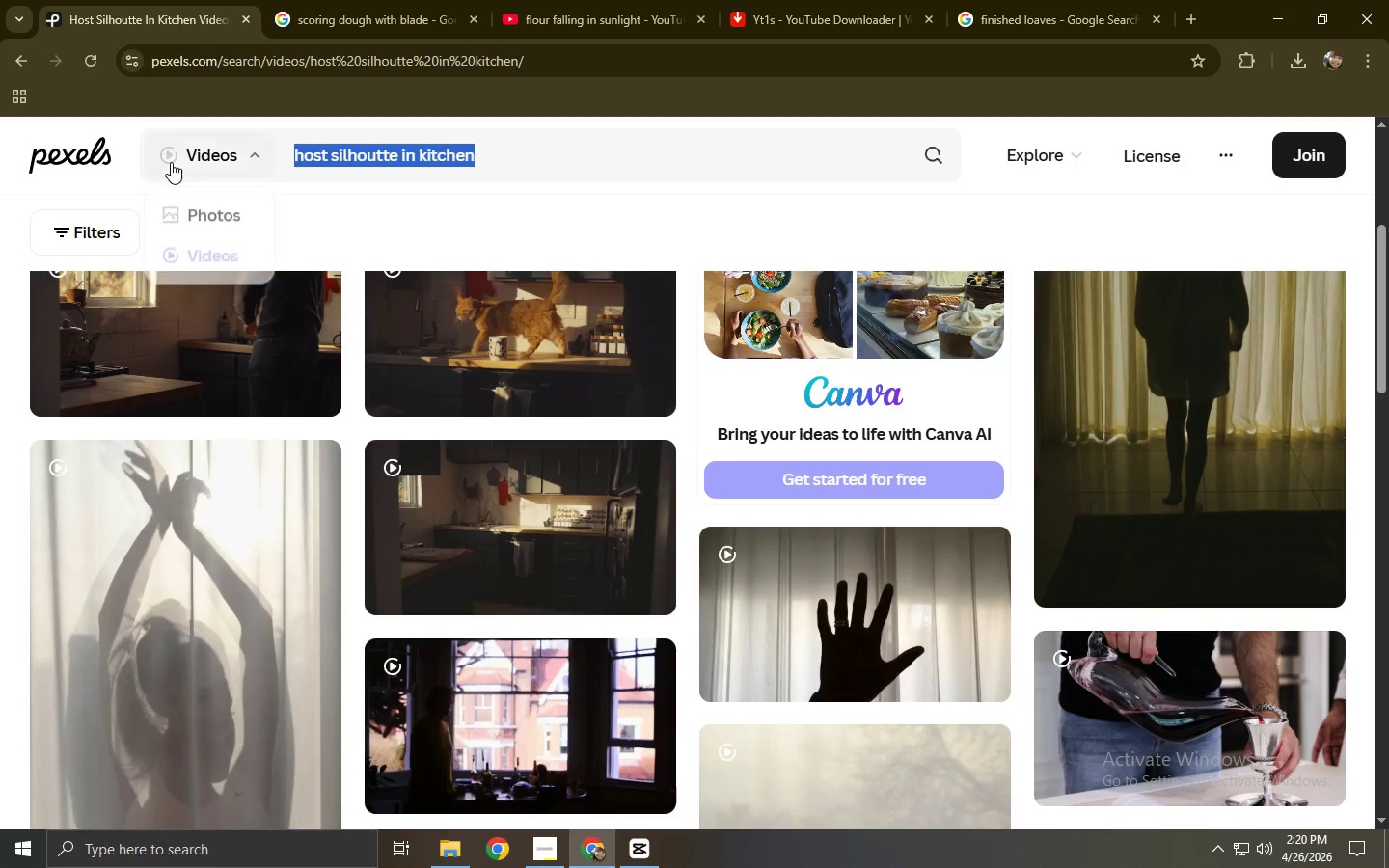 
key(Control+ControlLeft)
 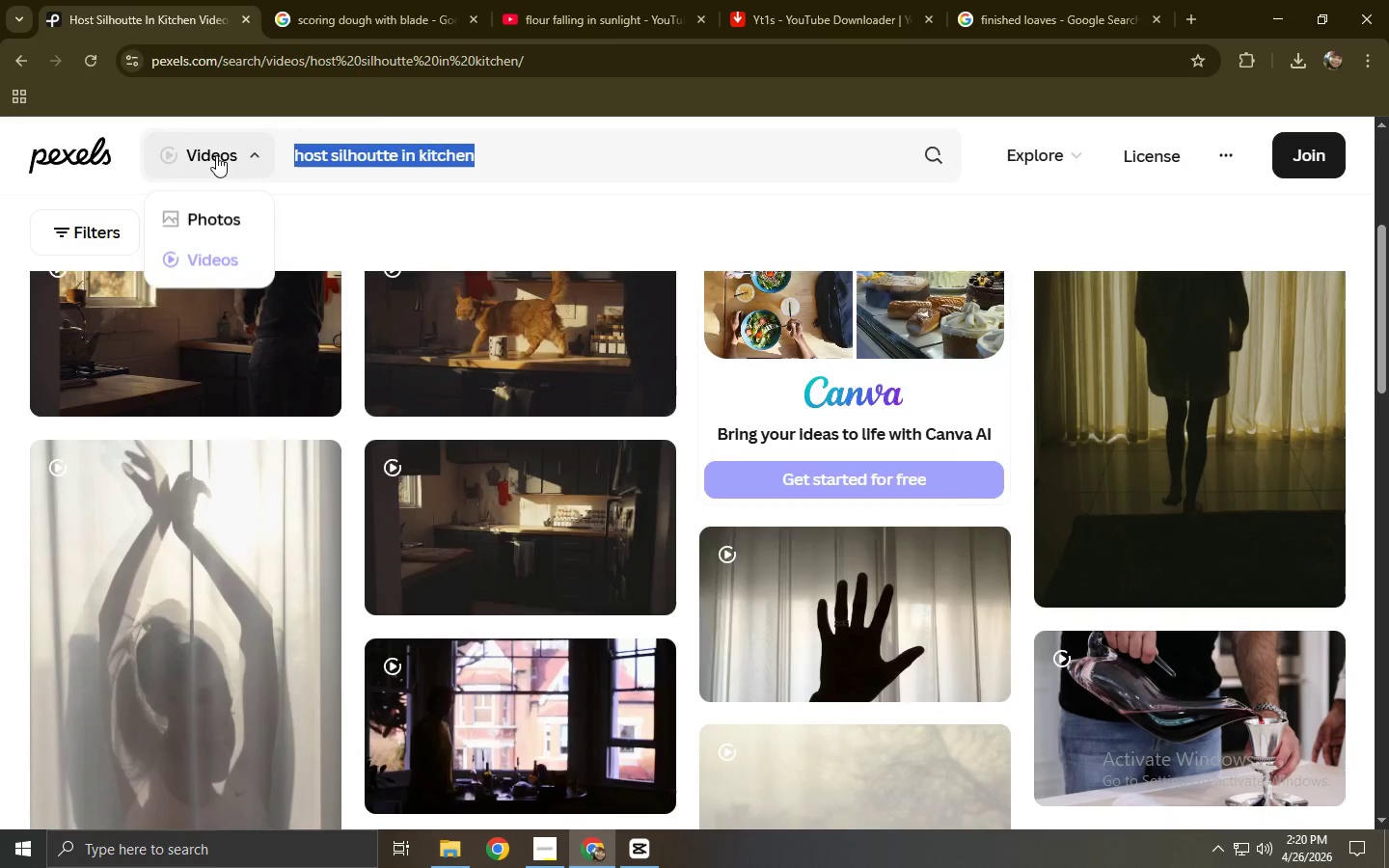 
key(Control+C)
 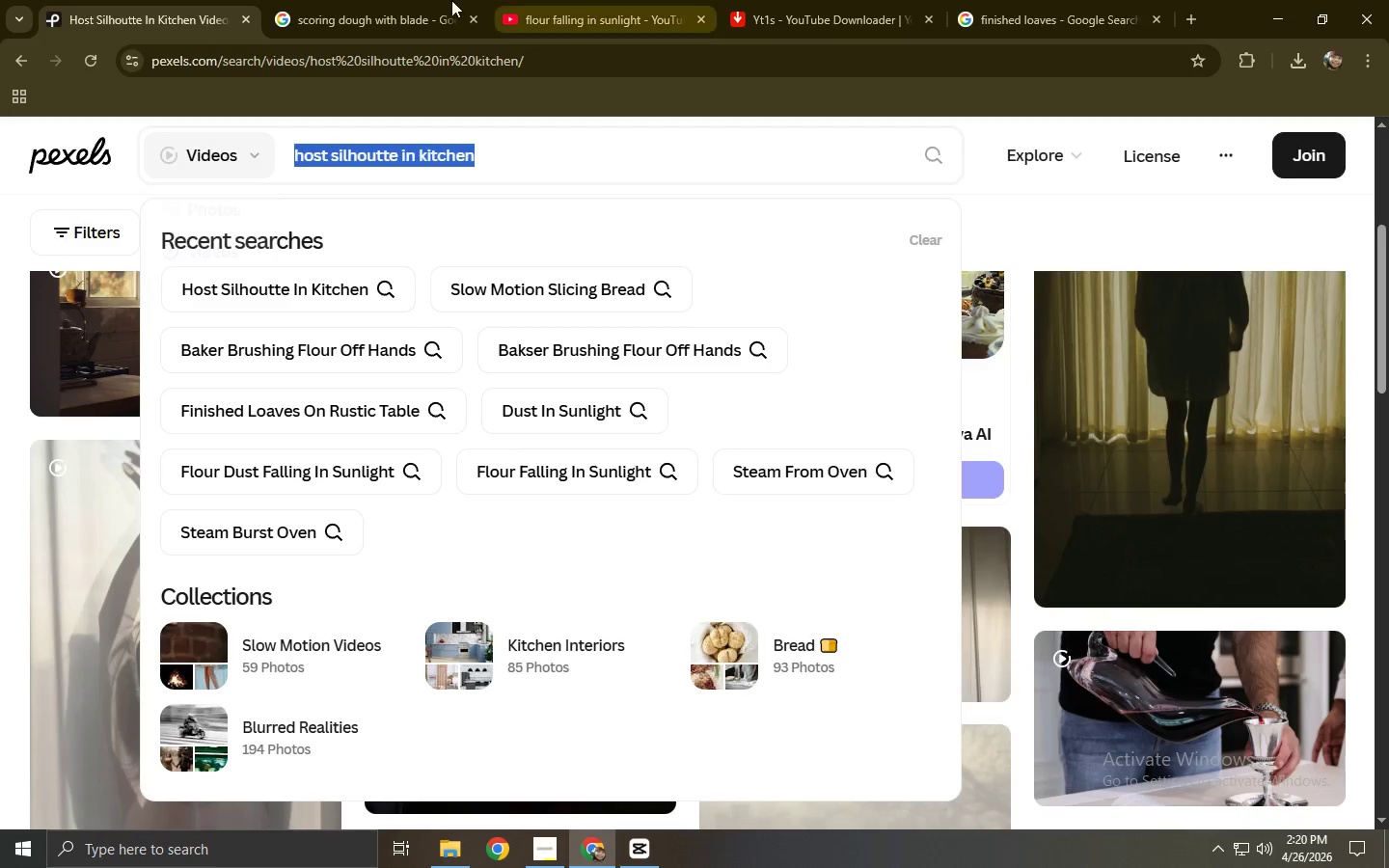 
left_click([388, 0])
 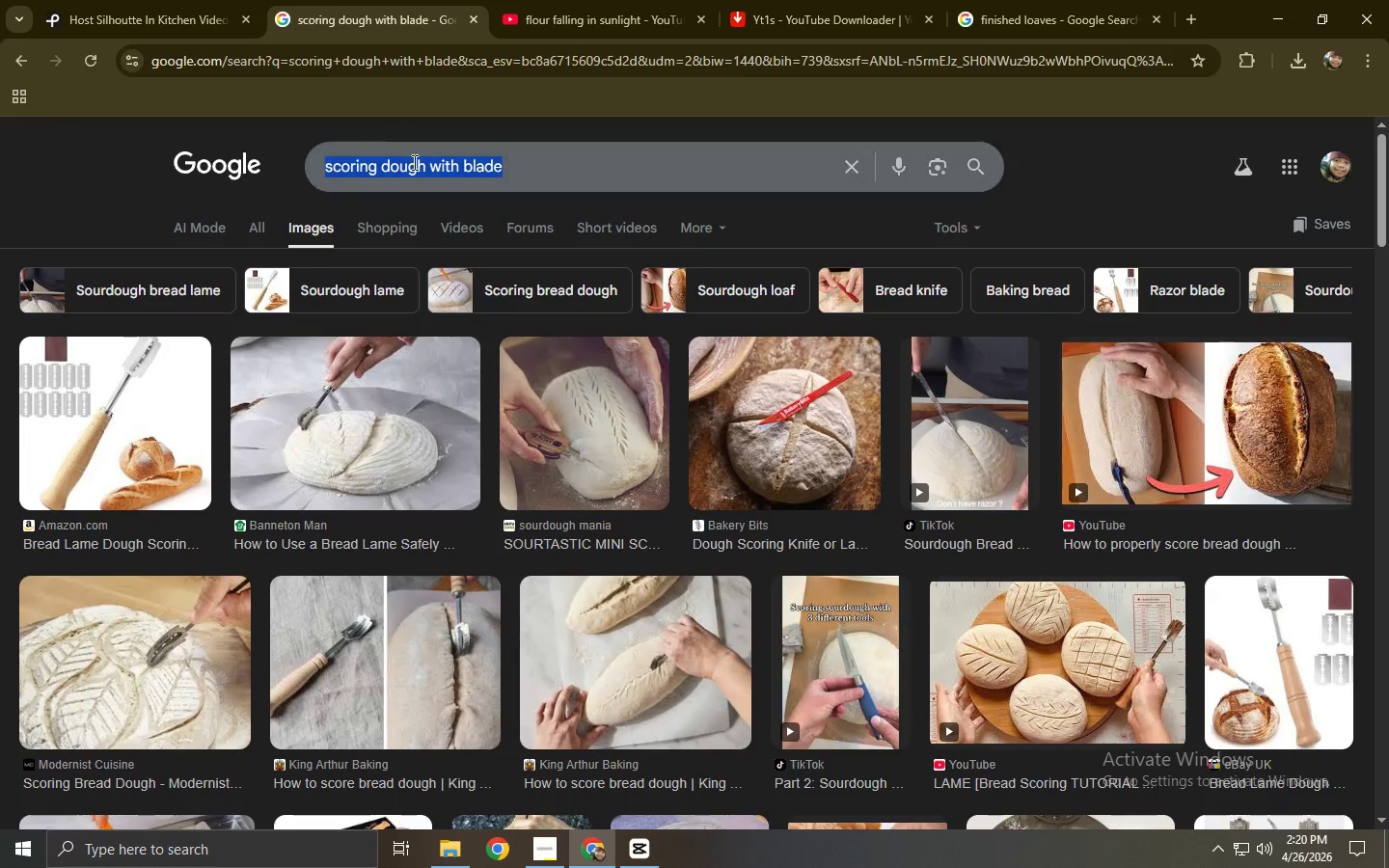 
key(Control+ControlLeft)
 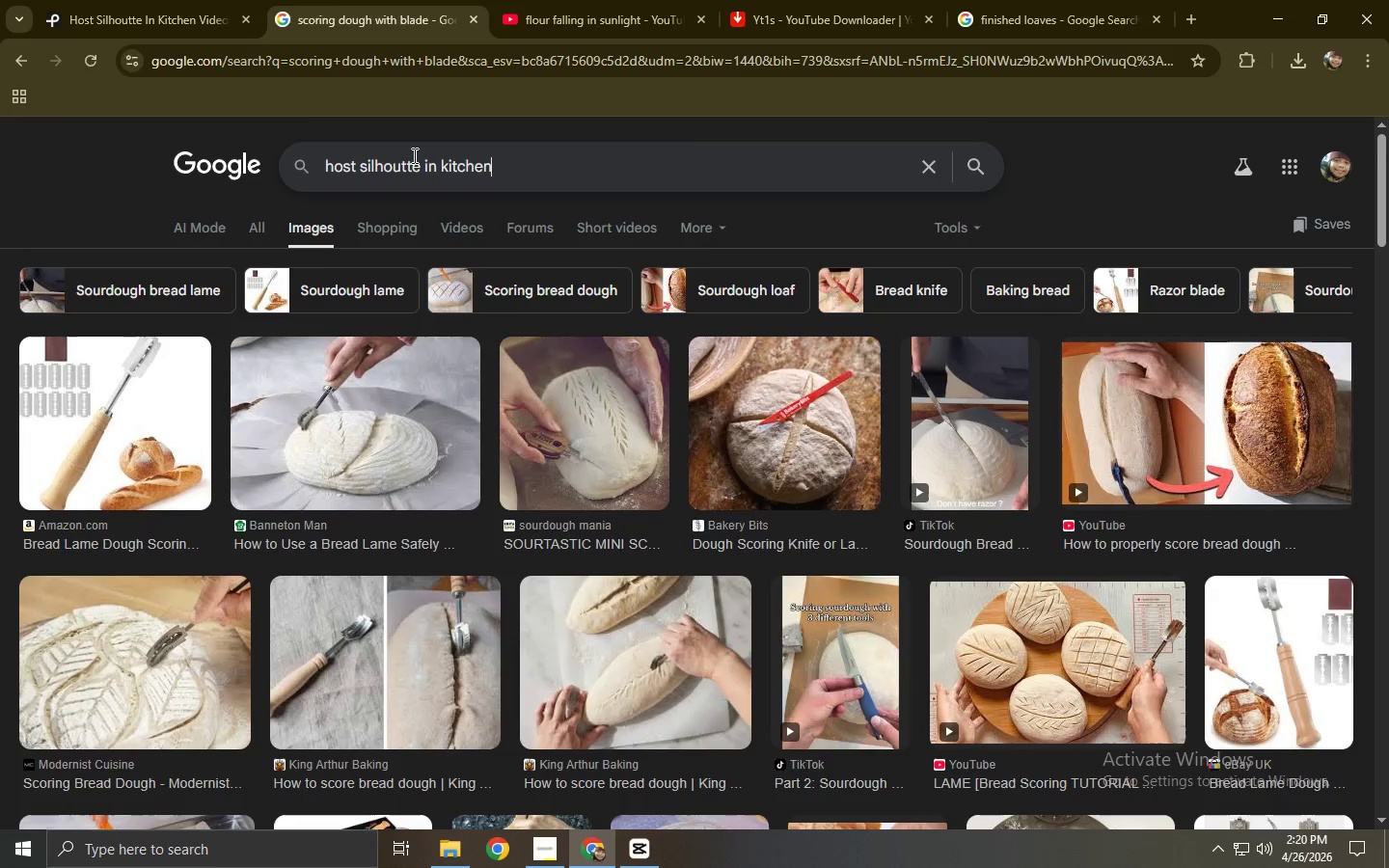 
key(Control+V)
 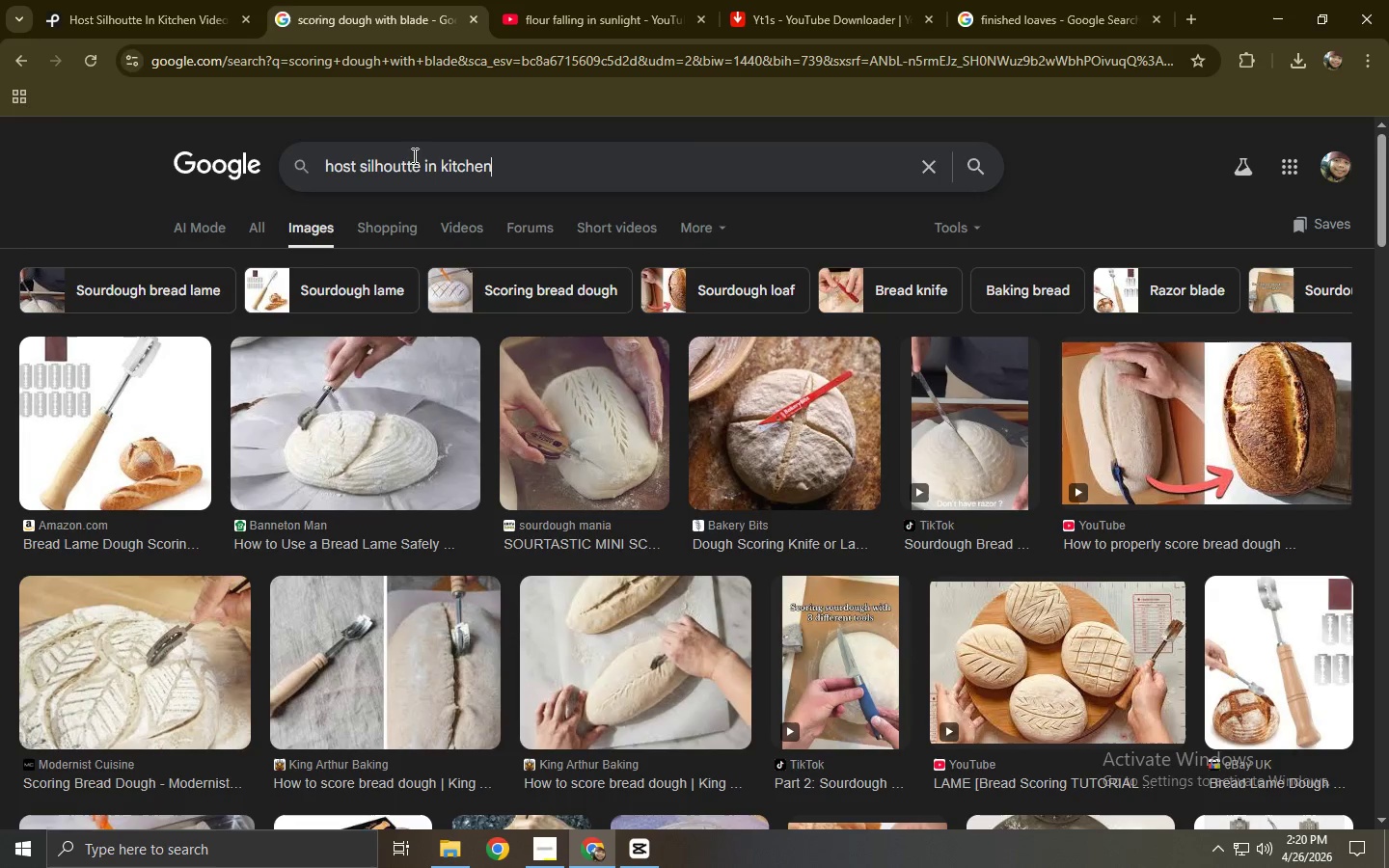 
key(NumpadEnter)
 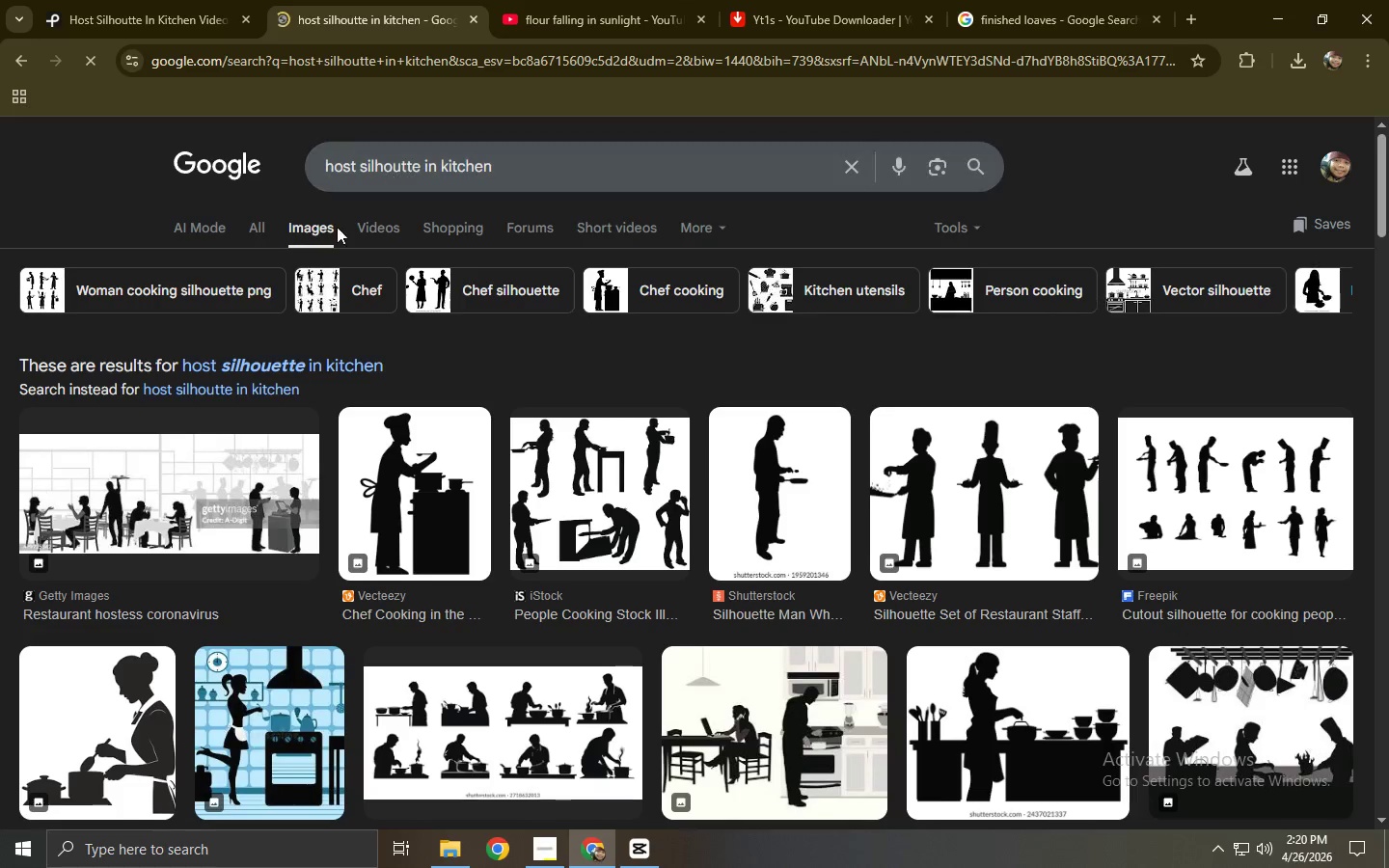 
left_click([261, 231])
 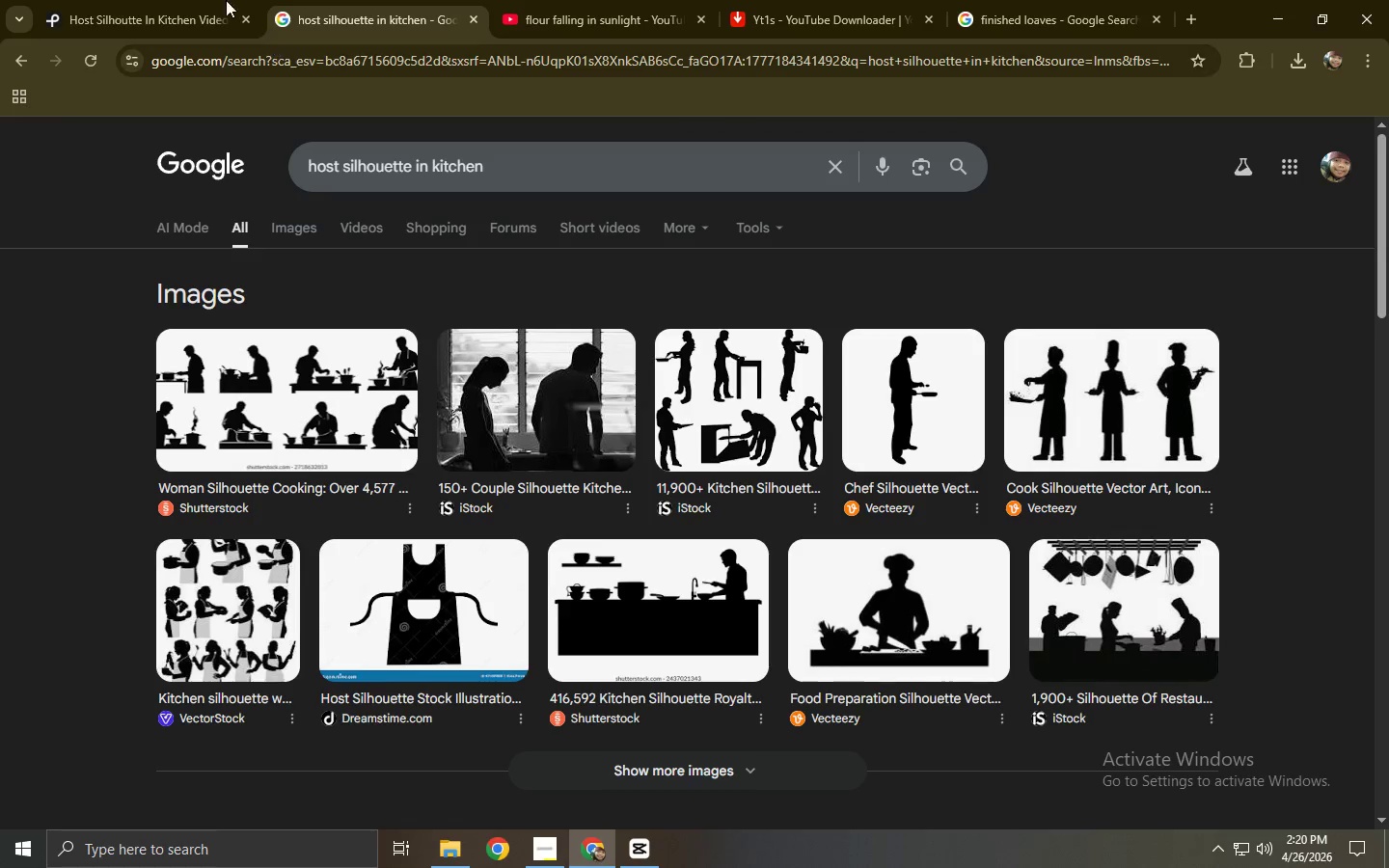 
left_click([195, 0])
 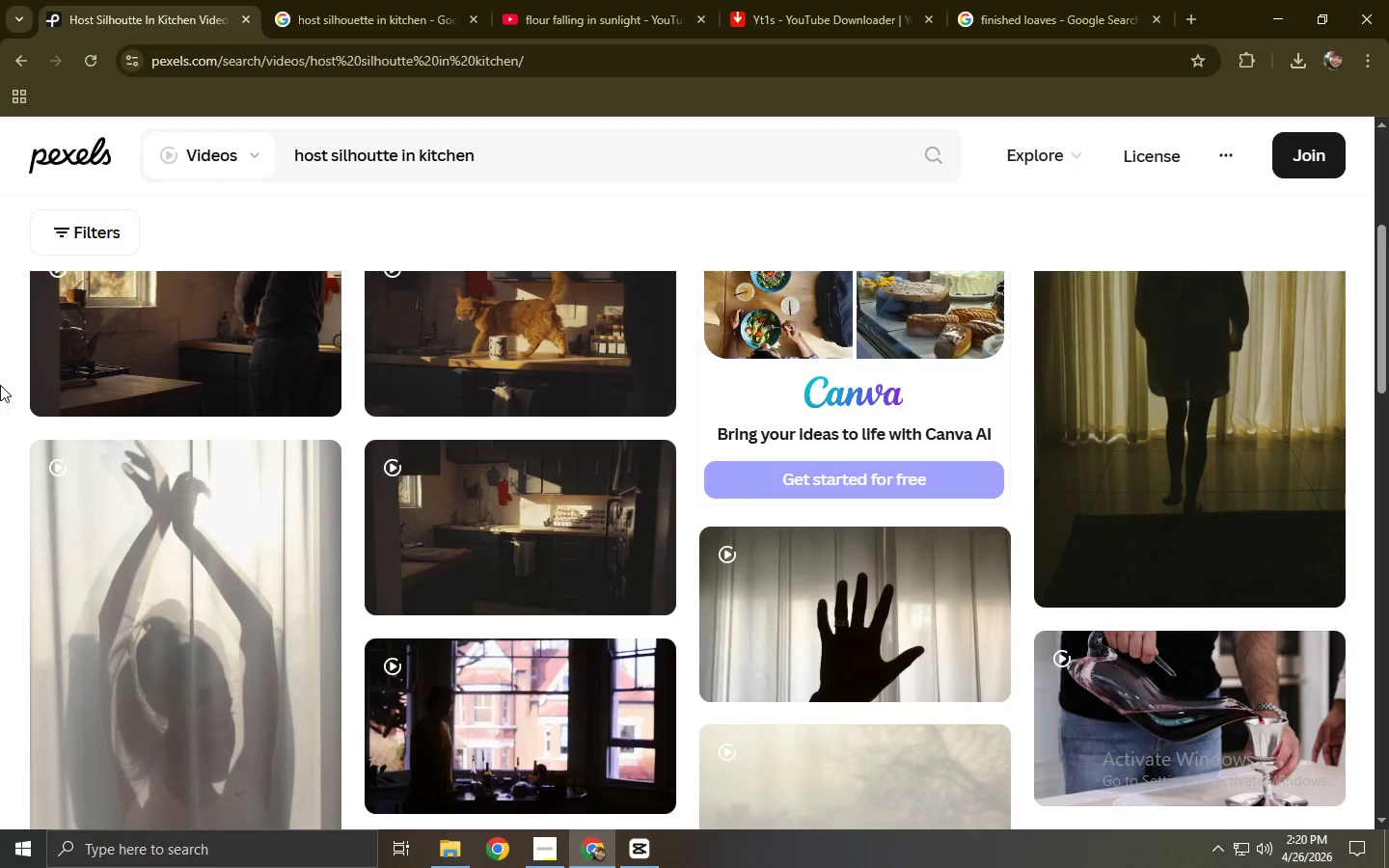 
scroll: coordinate [1, 385], scroll_direction: up, amount: 3.0
 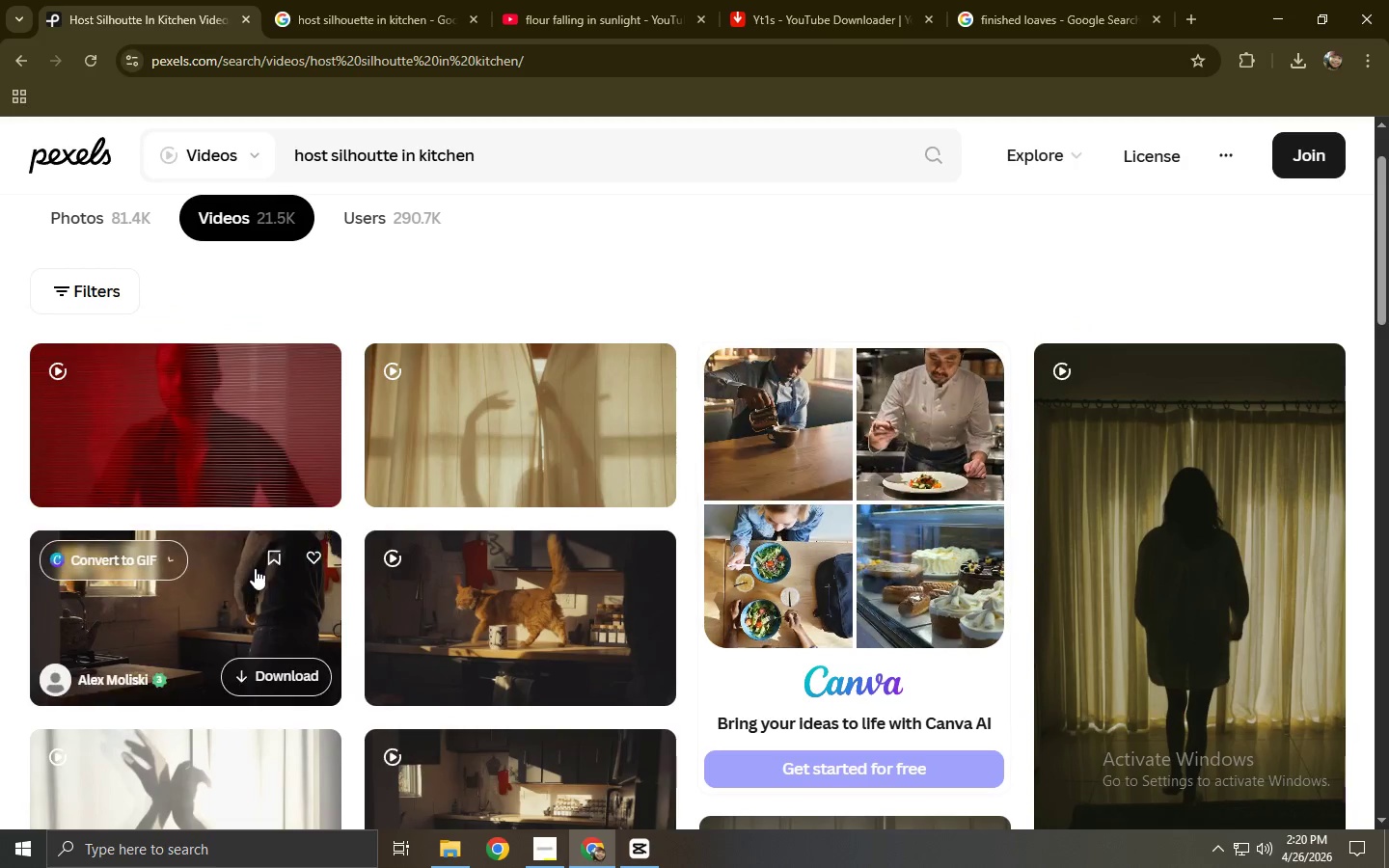 
scroll: coordinate [175, 415], scroll_direction: down, amount: 18.0
 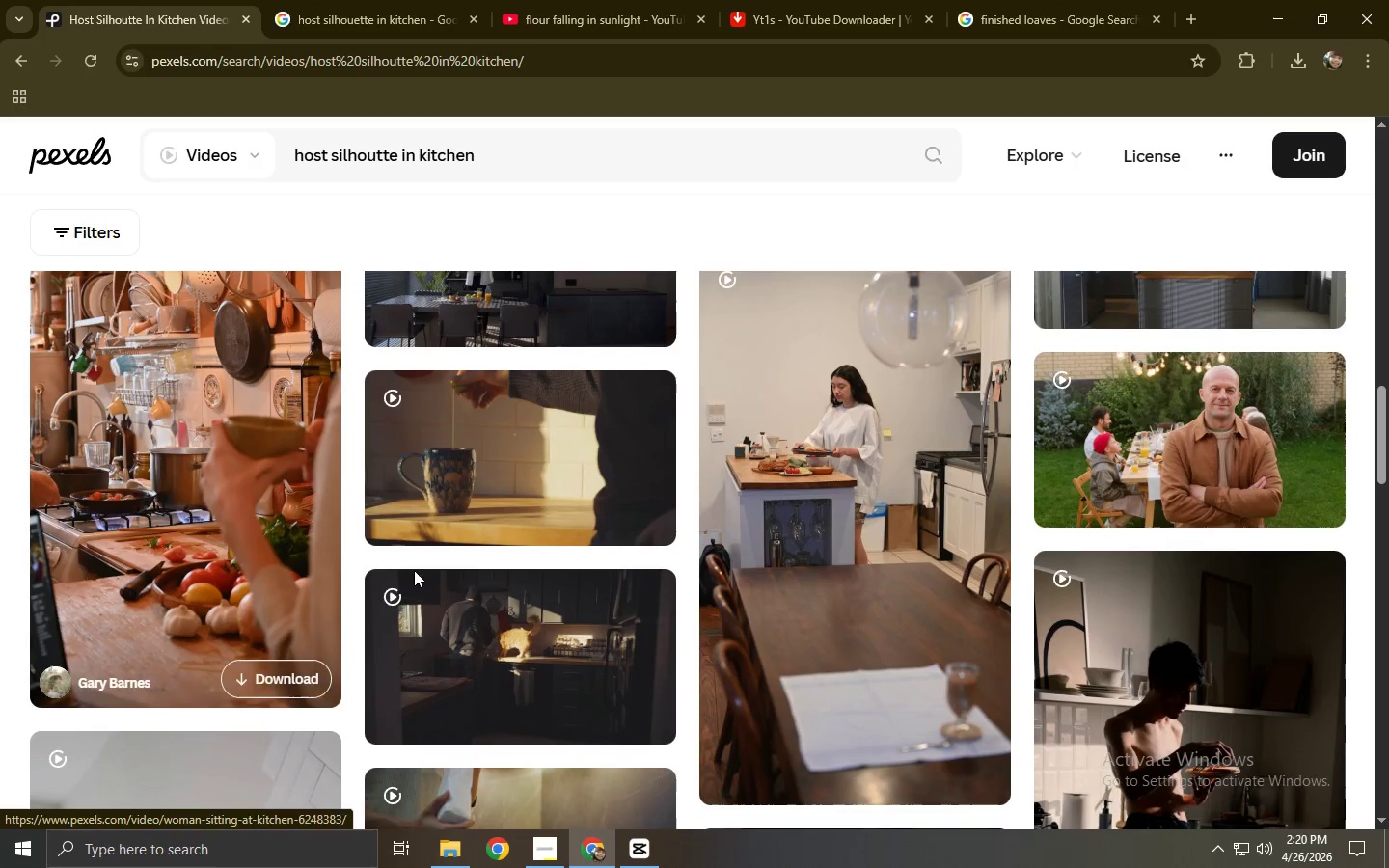 
scroll: coordinate [488, 506], scroll_direction: up, amount: 1.0
 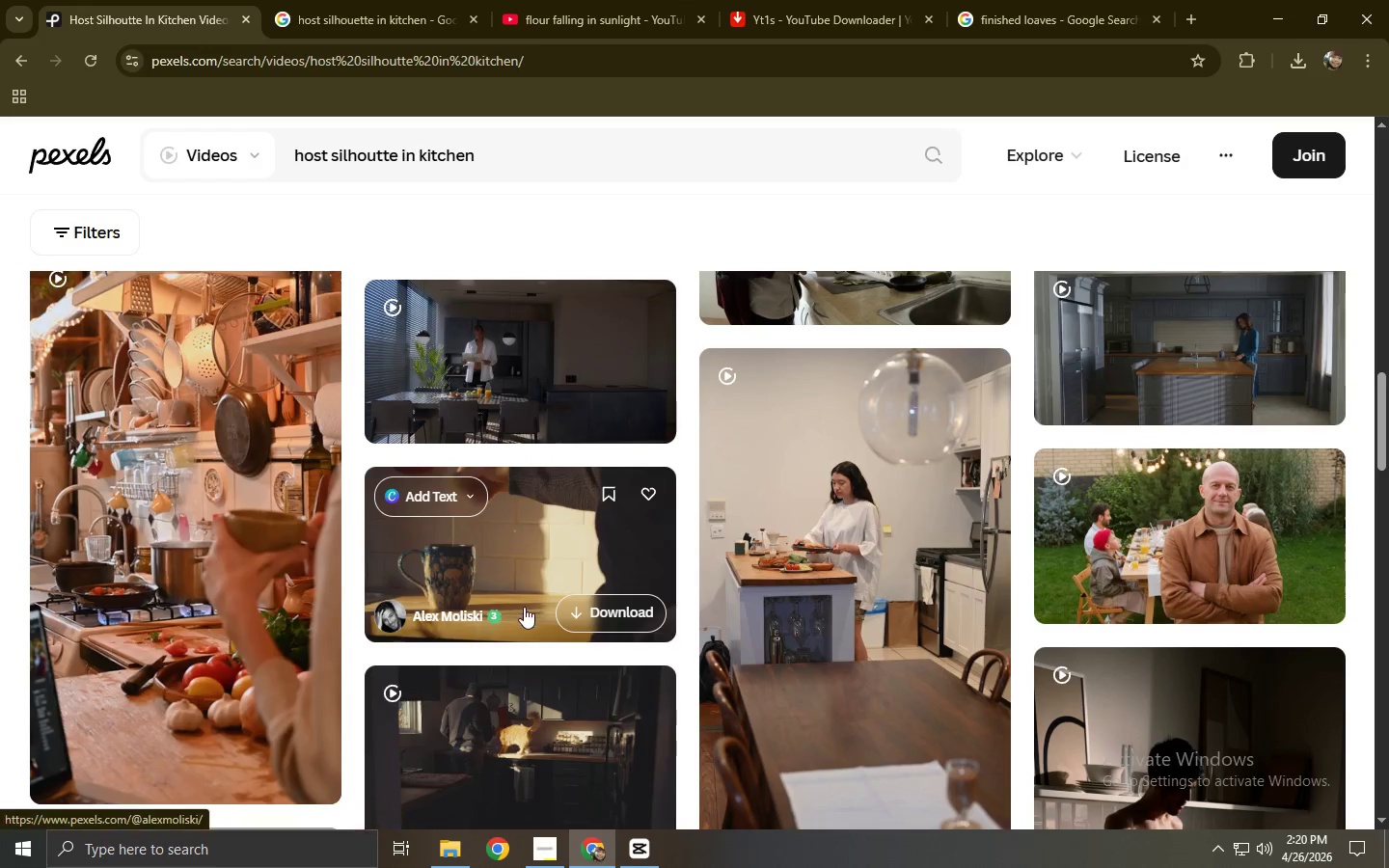 
scroll: coordinate [403, 388], scroll_direction: down, amount: 10.0
 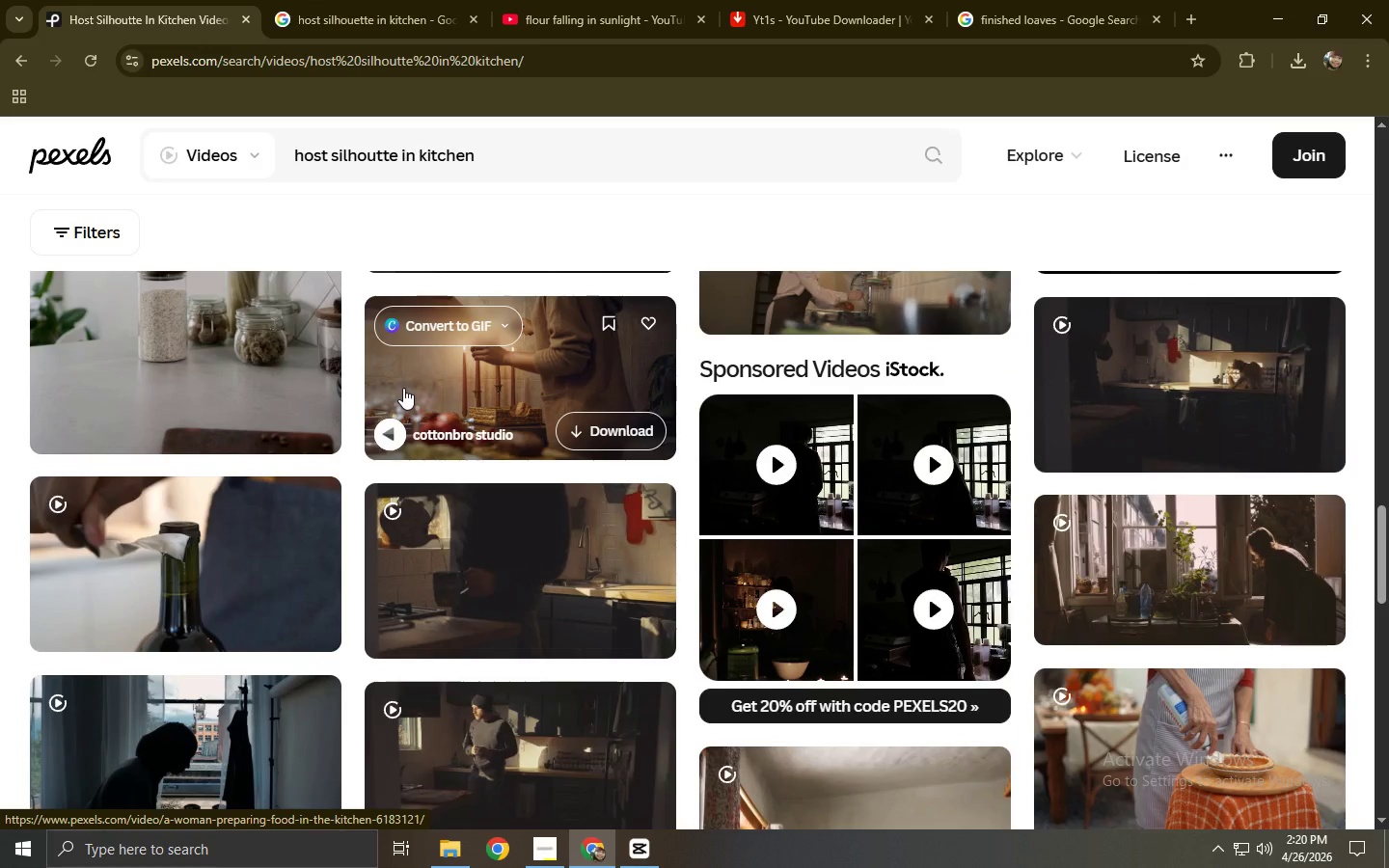 
scroll: coordinate [399, 388], scroll_direction: up, amount: 23.0
 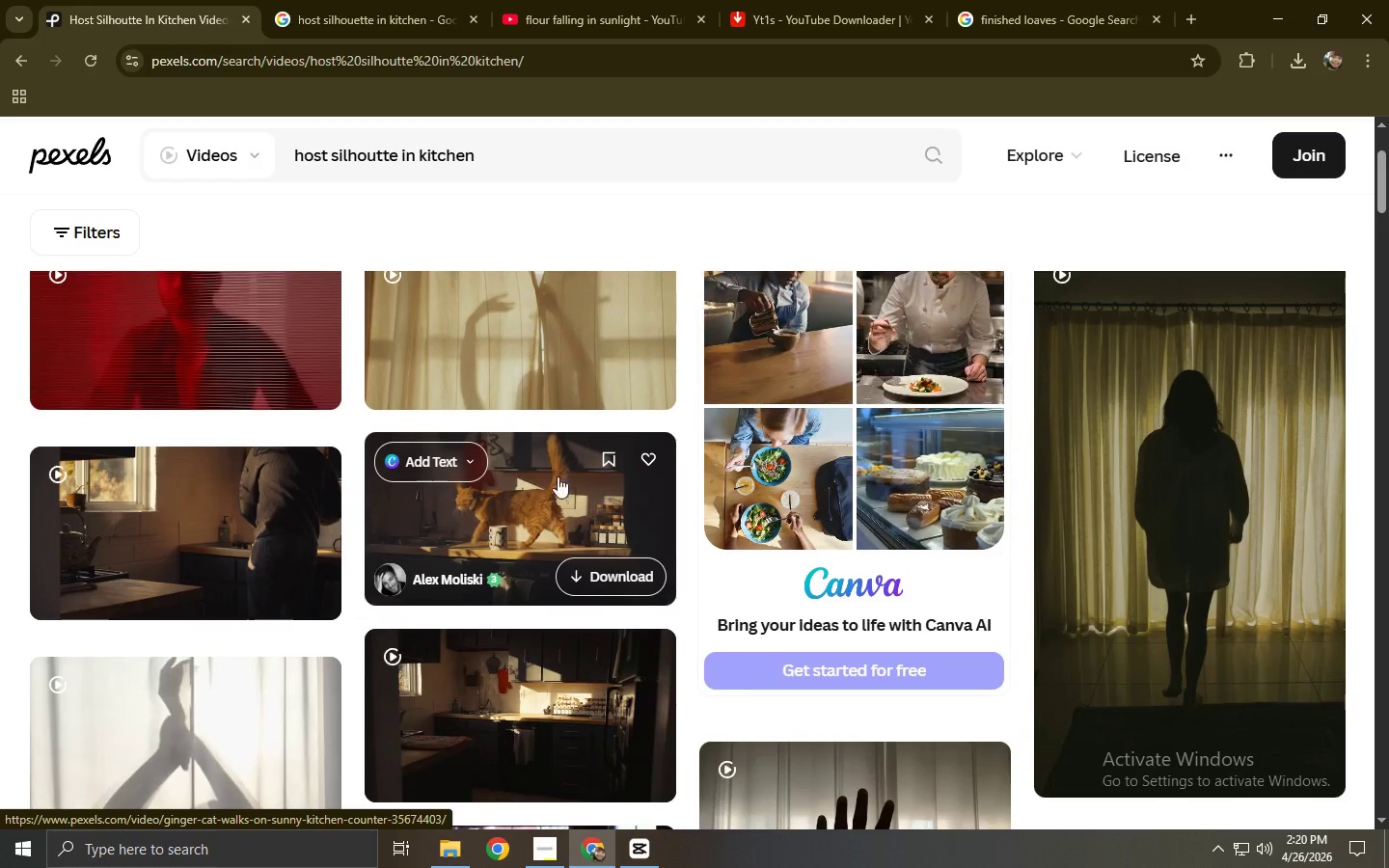 
left_click([238, 507])
 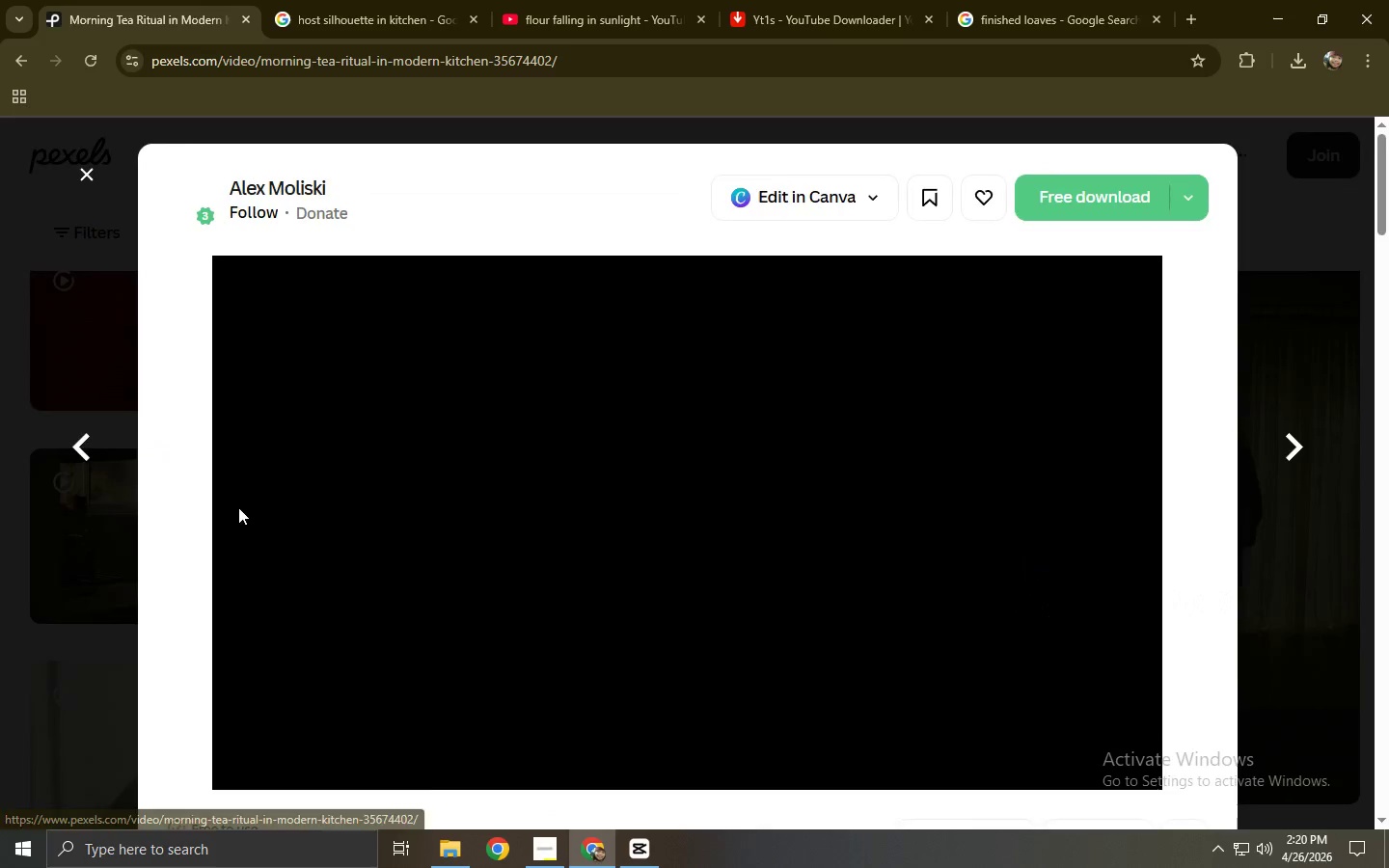 
left_click([0, 480])
 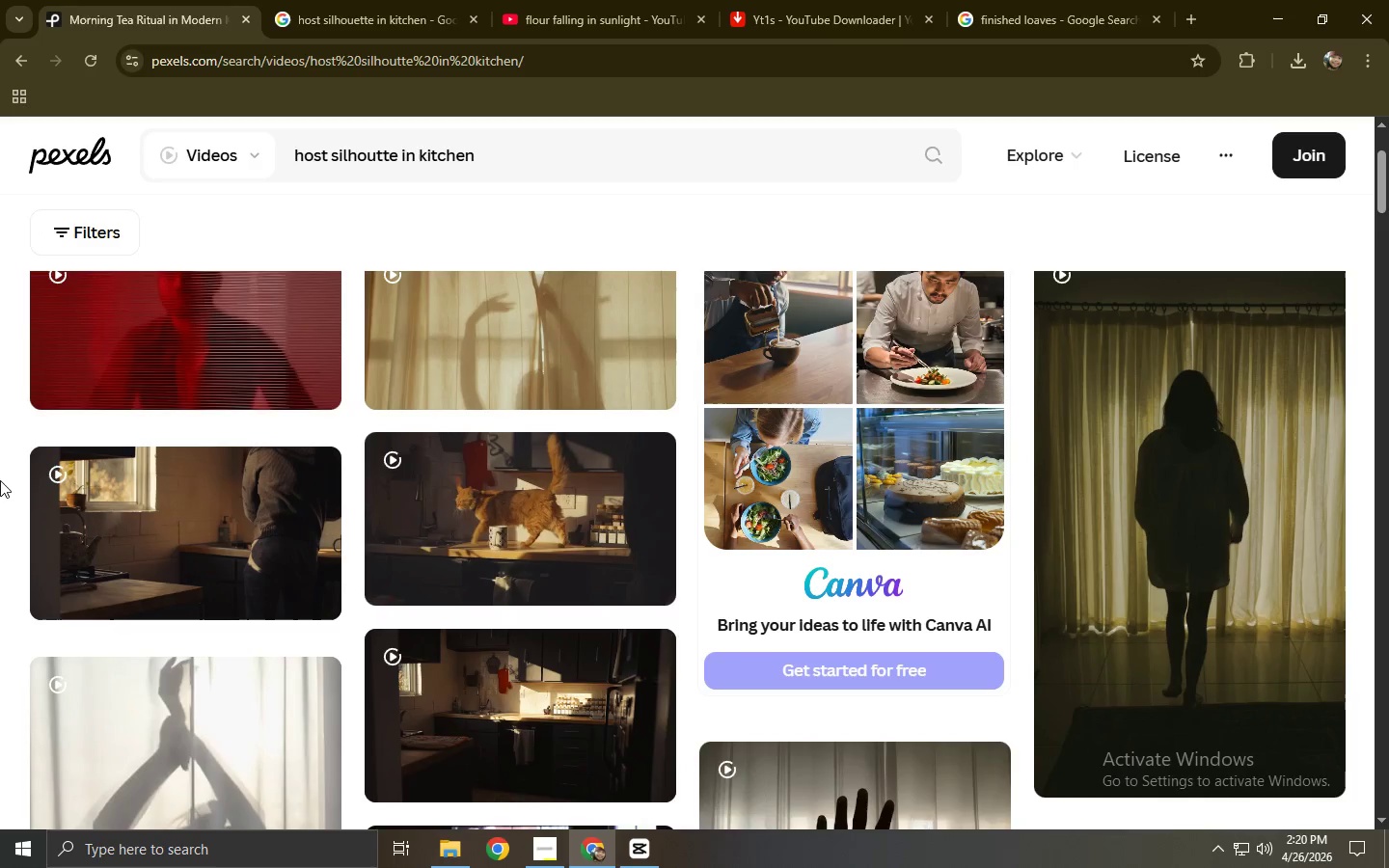 
scroll: coordinate [8, 478], scroll_direction: up, amount: 4.0
 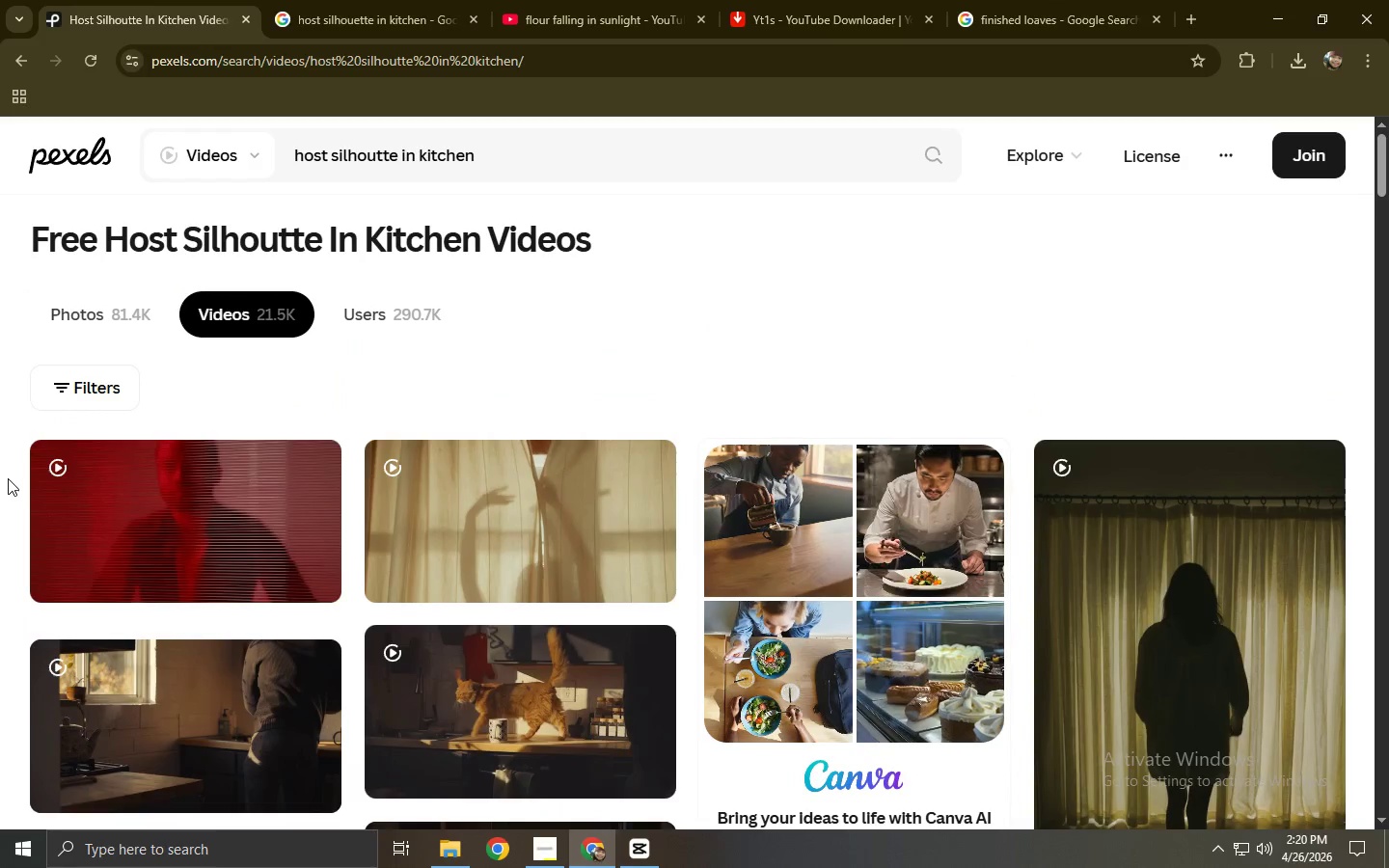 
scroll: coordinate [122, 457], scroll_direction: down, amount: 17.0
 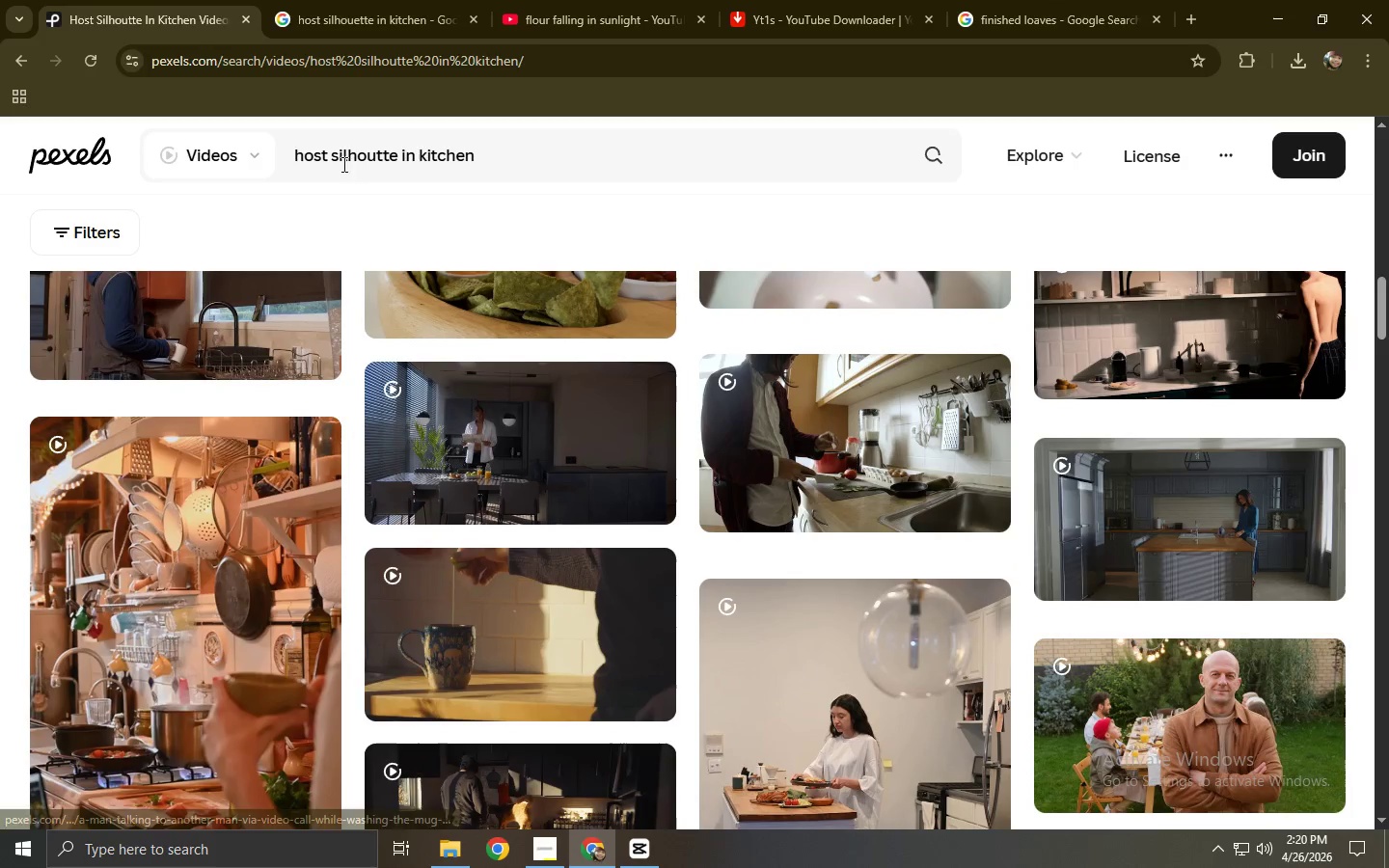 
left_click_drag(start_coordinate=[335, 157], to_coordinate=[204, 157])
 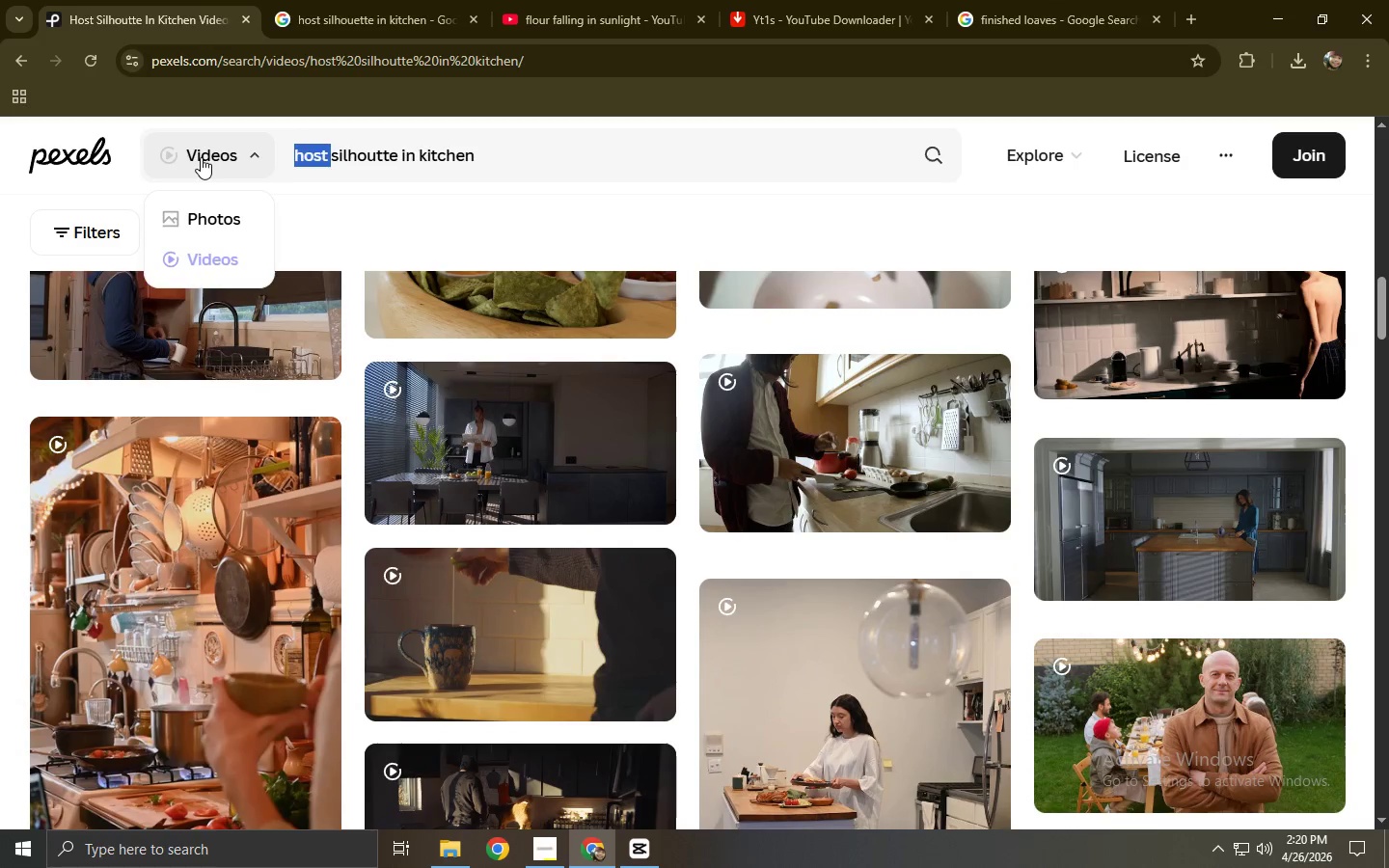 
key(Backspace)
 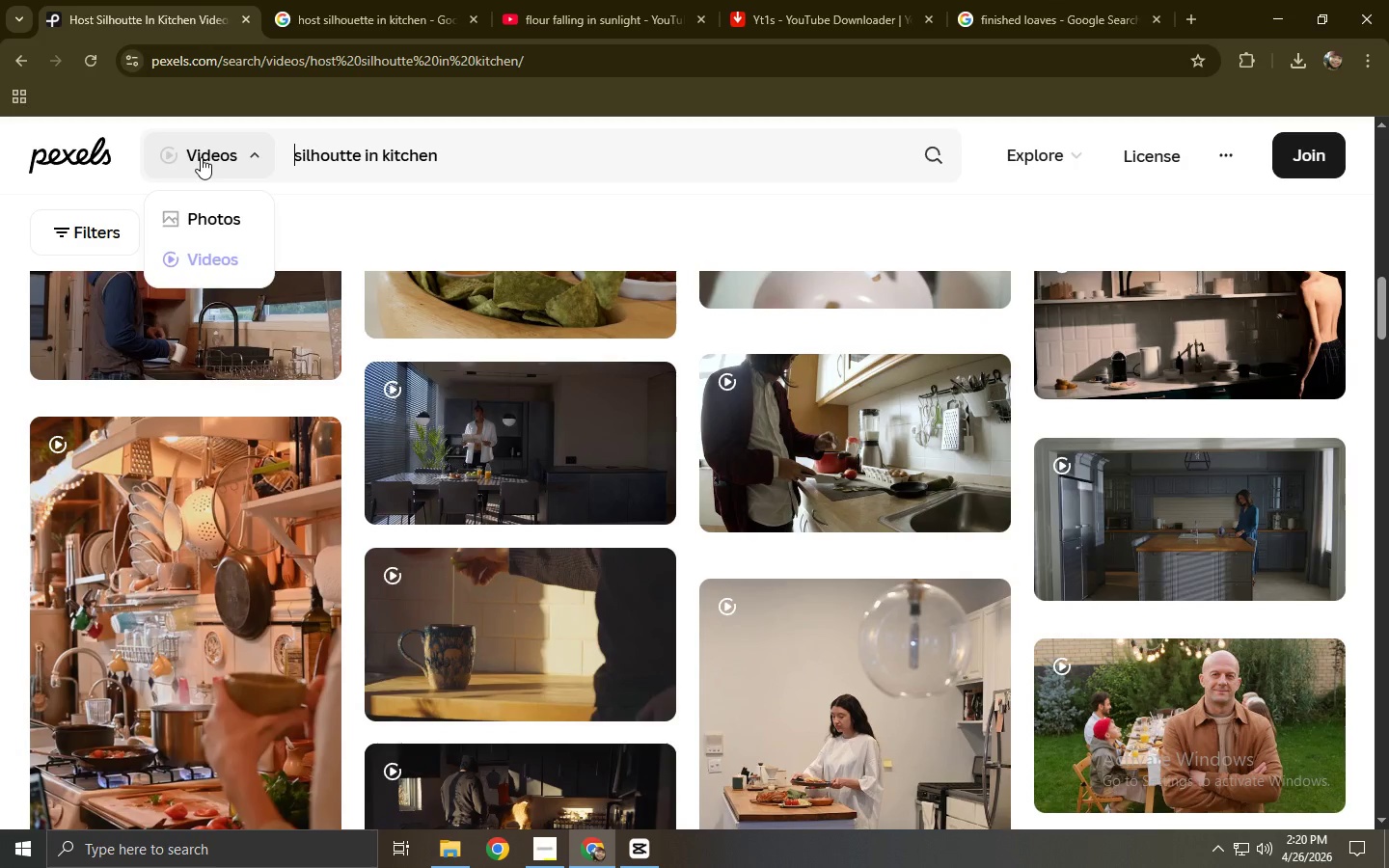 
key(Enter)
 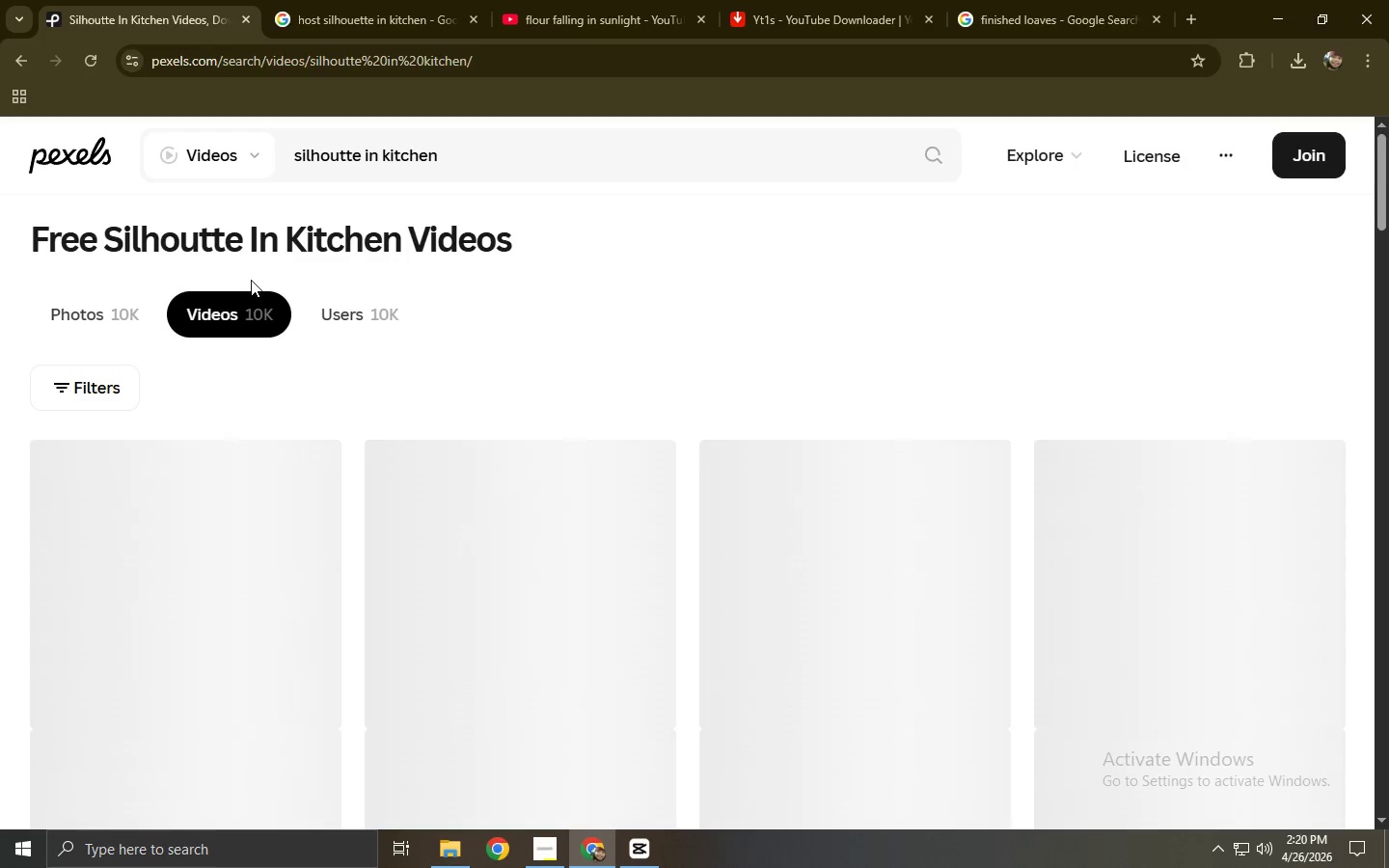 
scroll: coordinate [260, 261], scroll_direction: down, amount: 12.0
 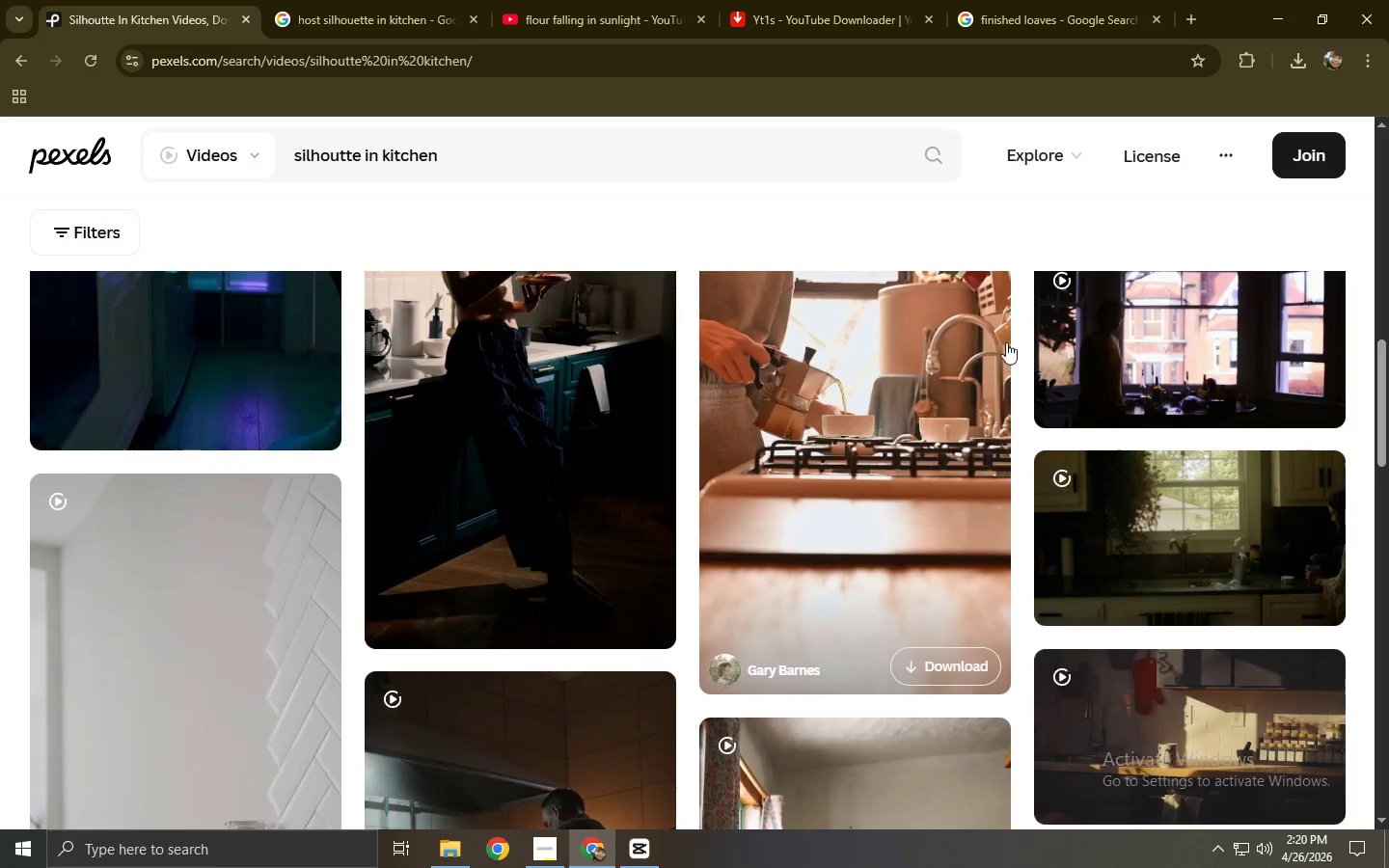 
left_click([1157, 348])
 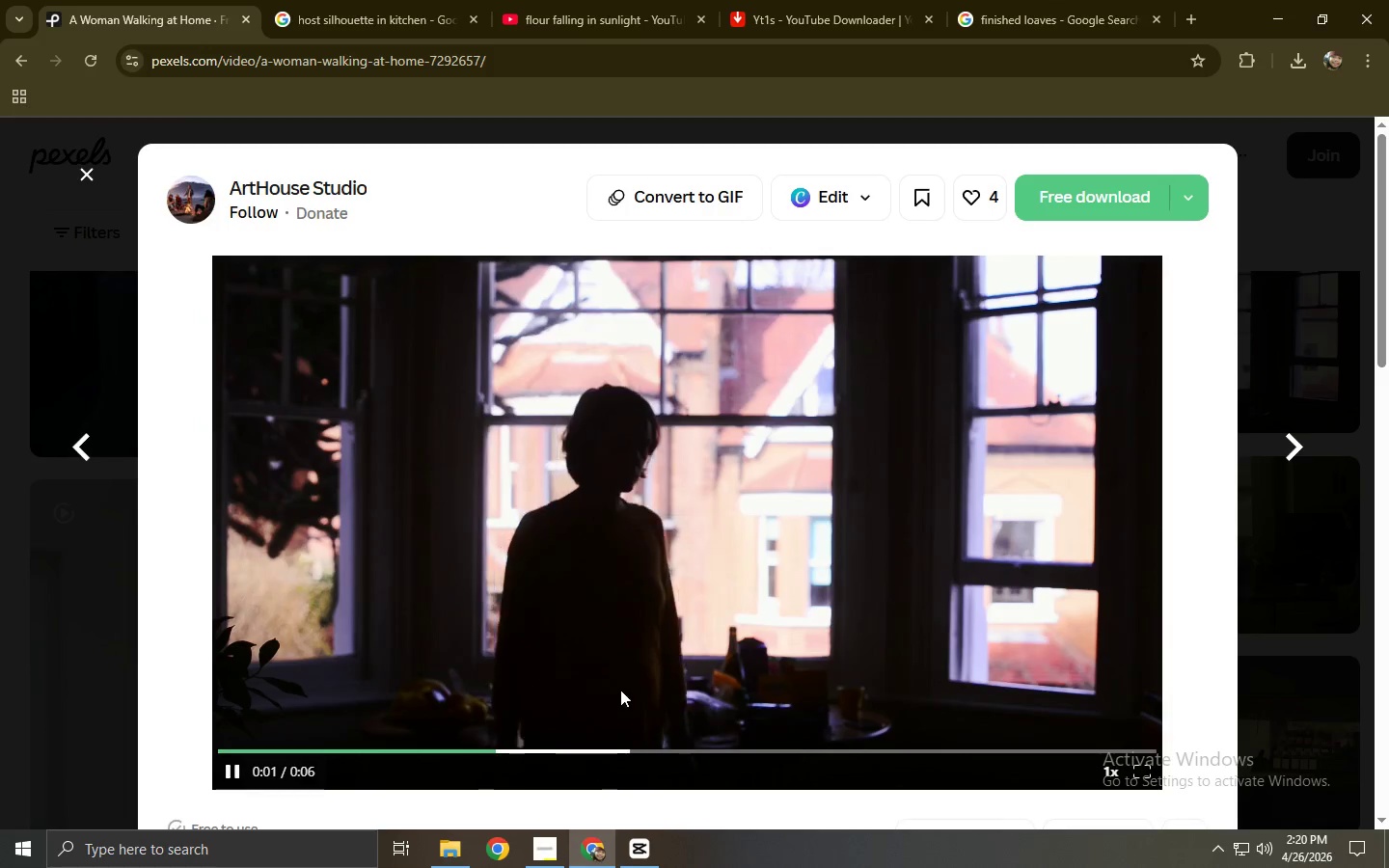 
wait(6.3)
 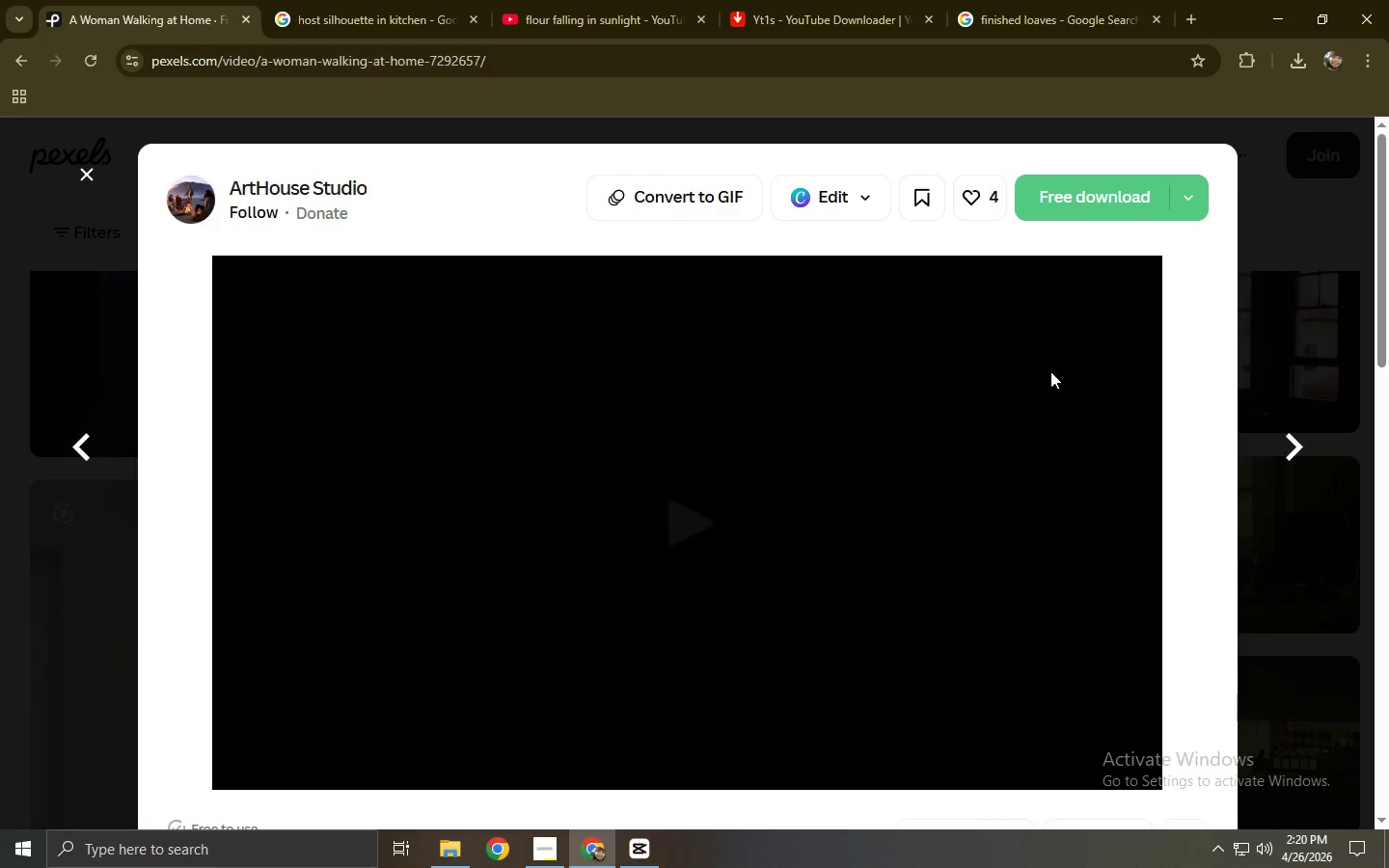 
left_click([1085, 203])
 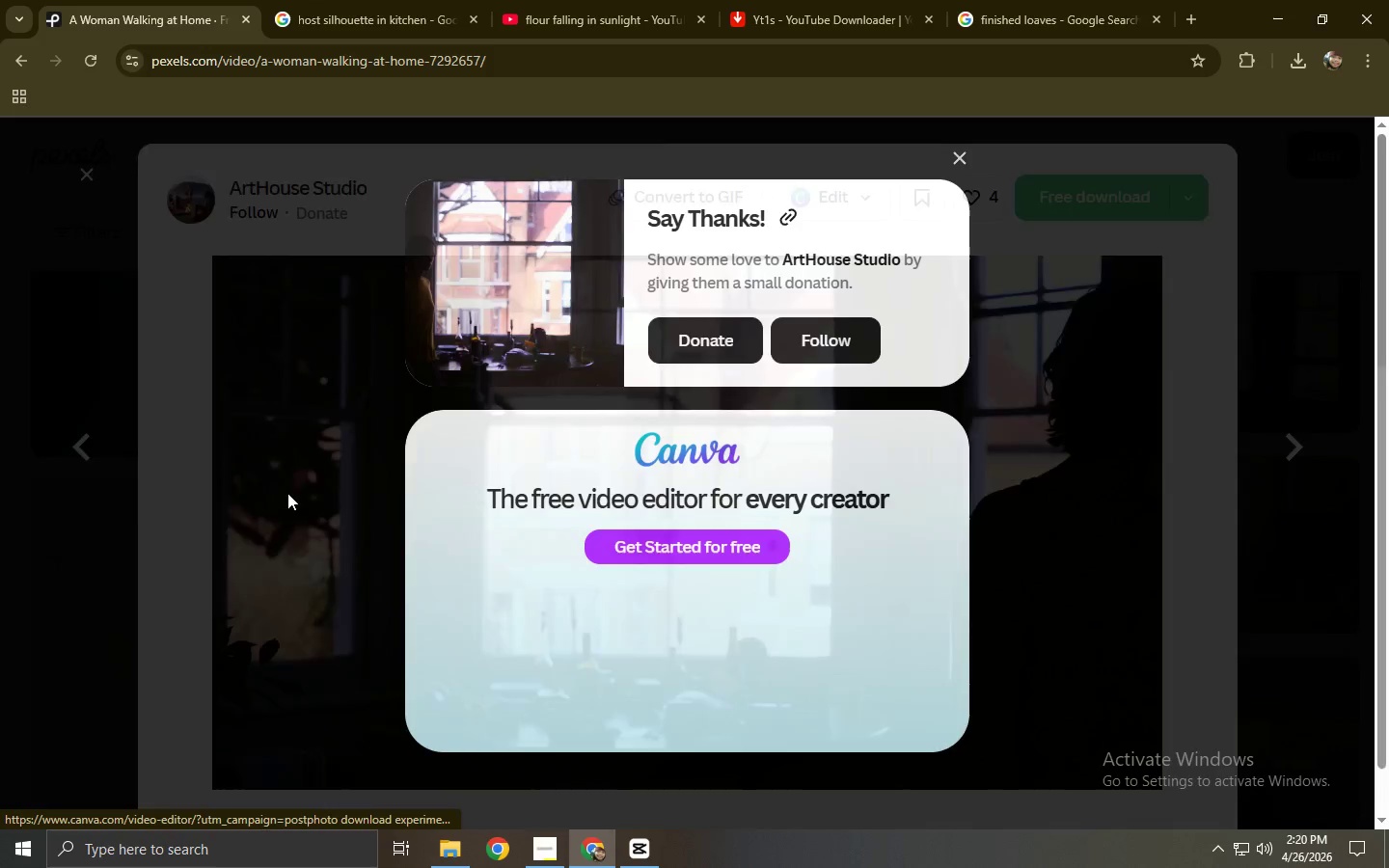 
left_click([0, 503])
 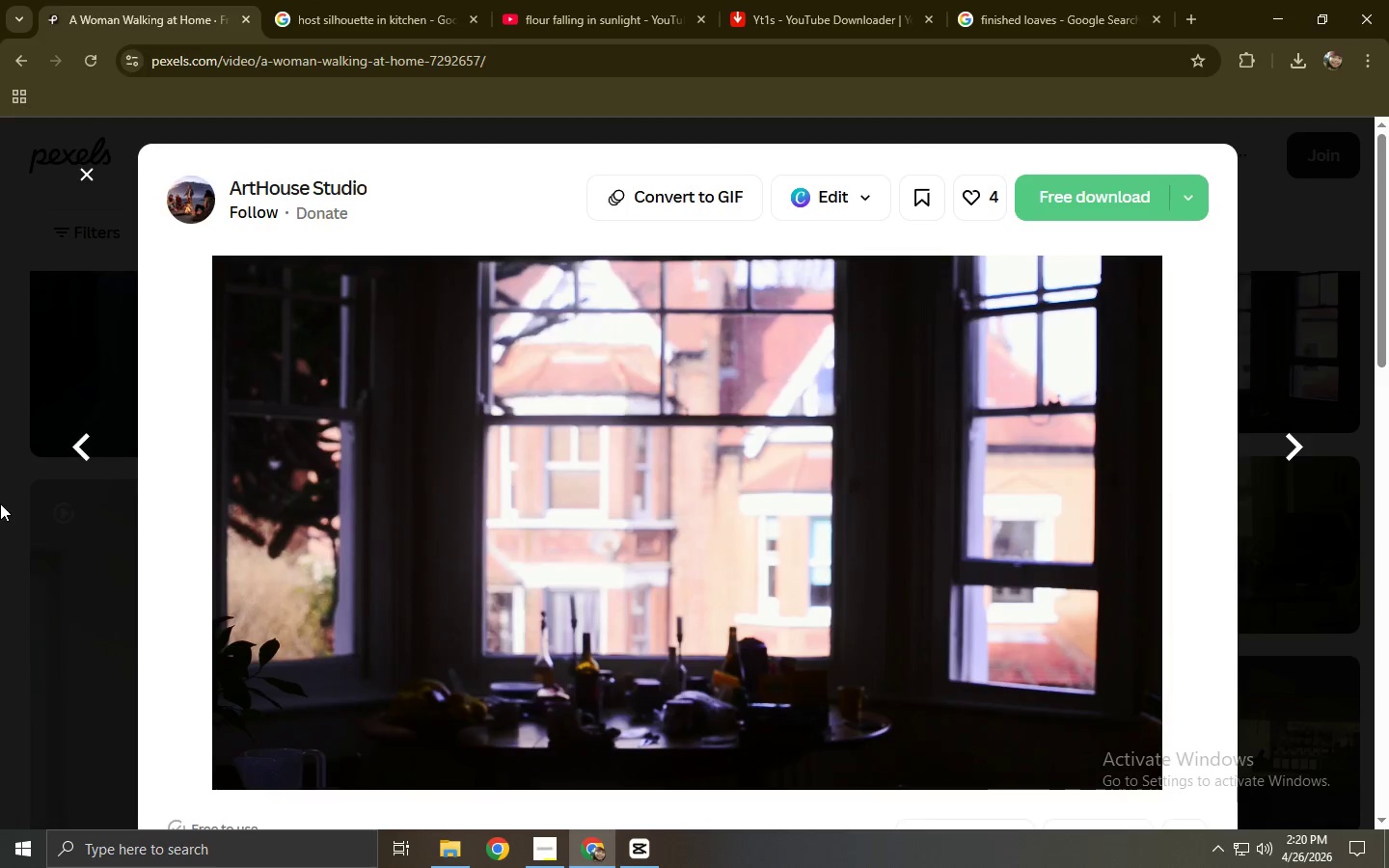 
left_click([0, 503])
 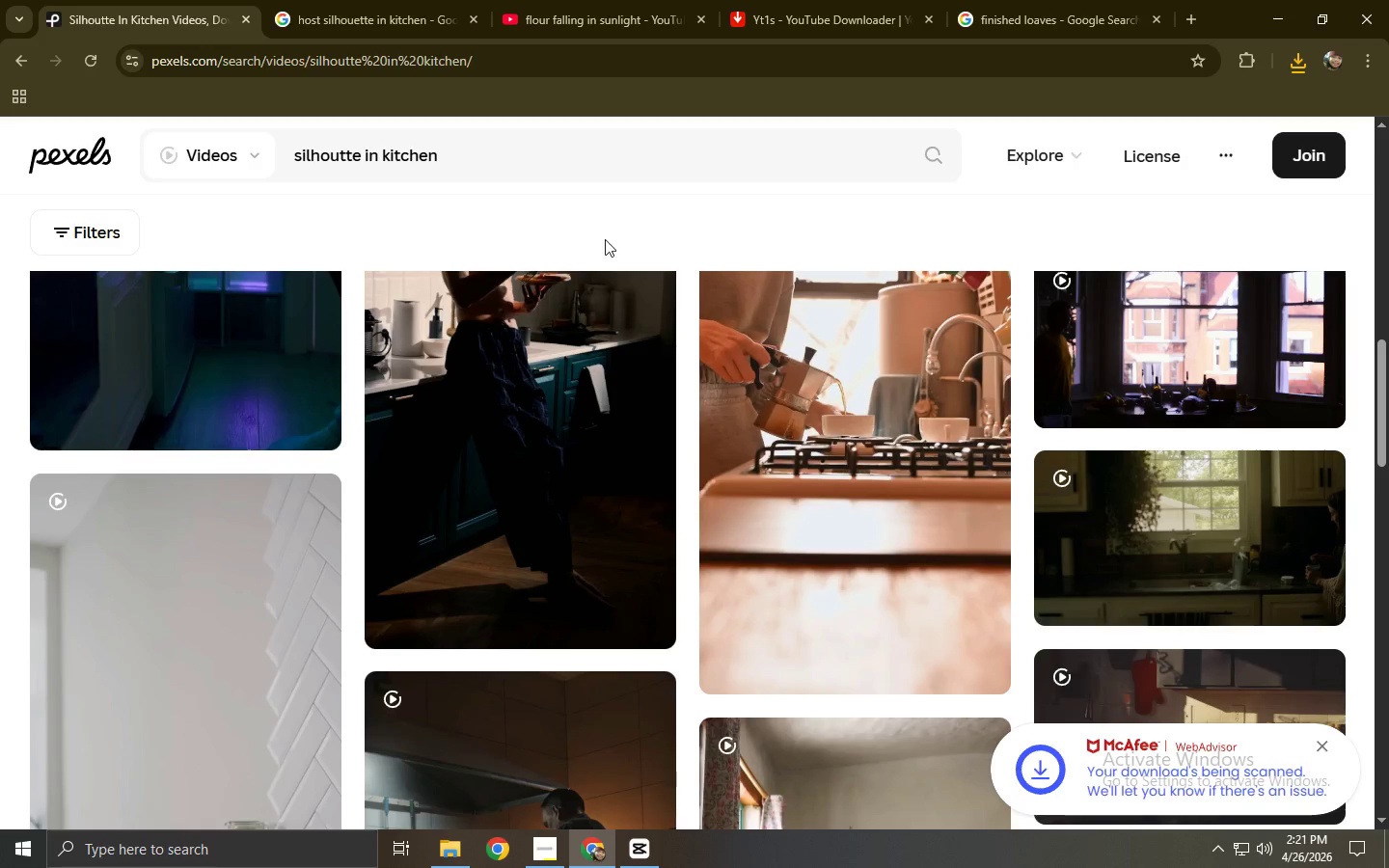 
key(Alt+Tab)